 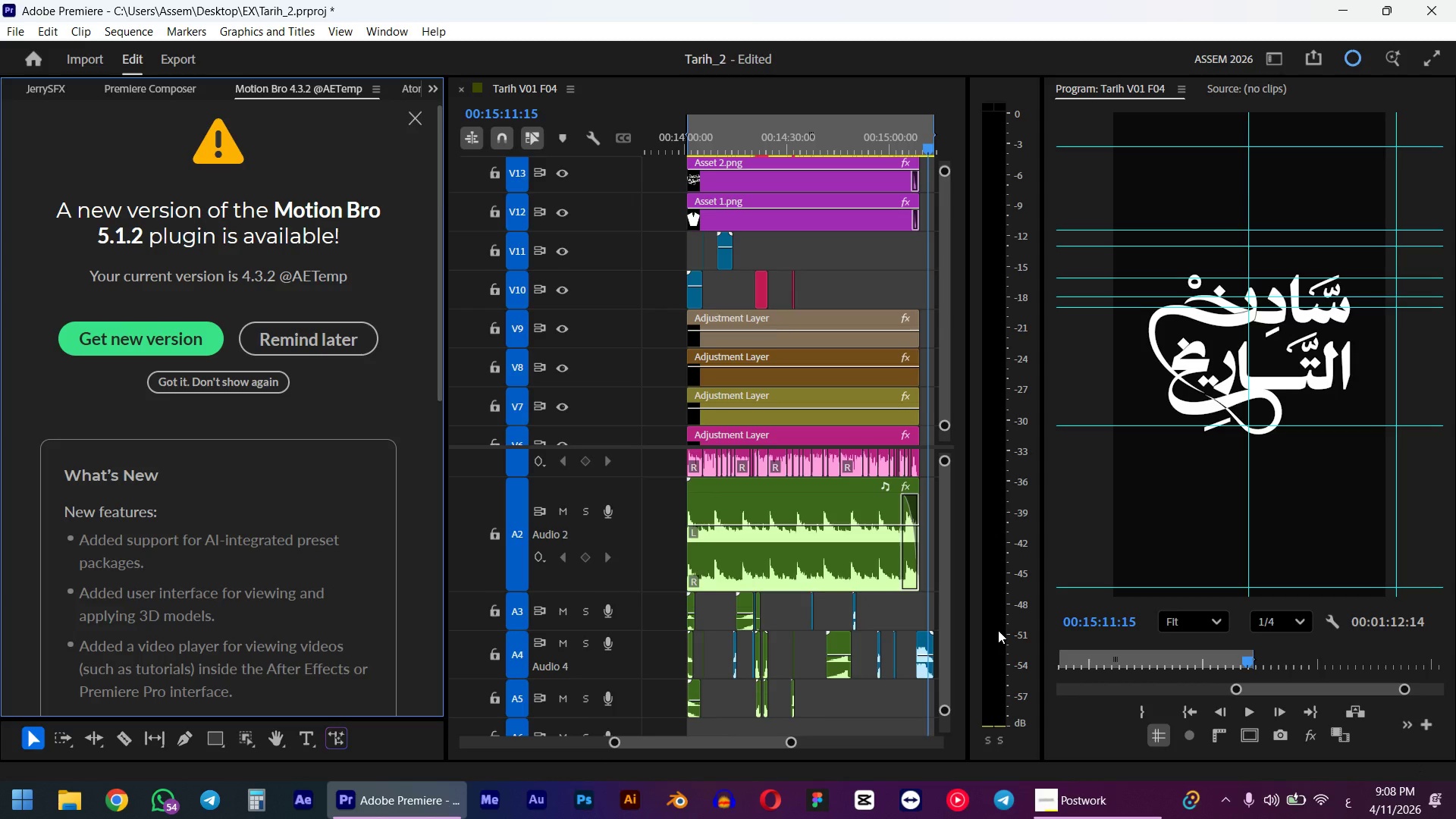 
scroll: coordinate [793, 584], scroll_direction: down, amount: 14.0
 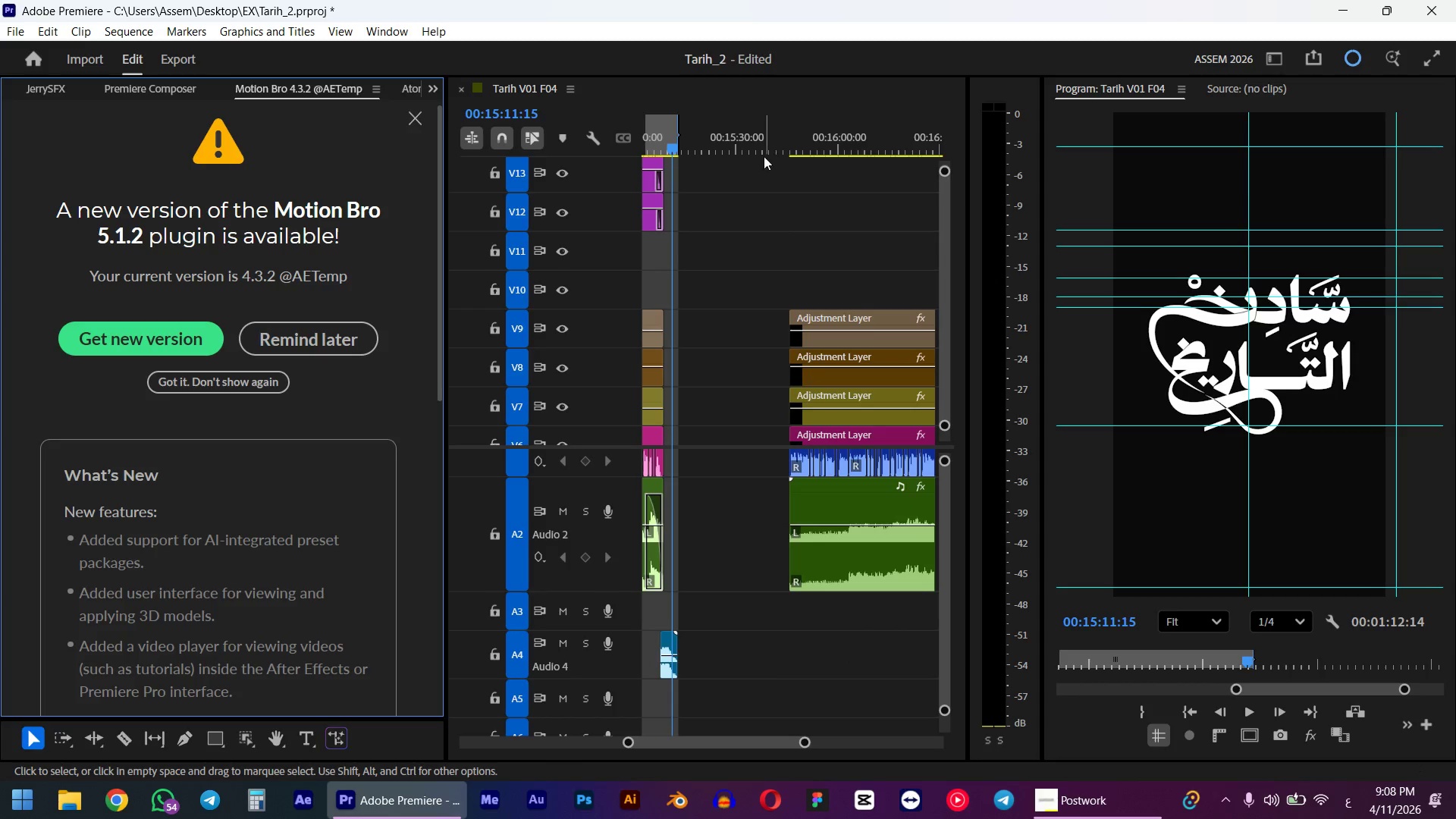 
left_click_drag(start_coordinate=[764, 136], to_coordinate=[793, 132])
 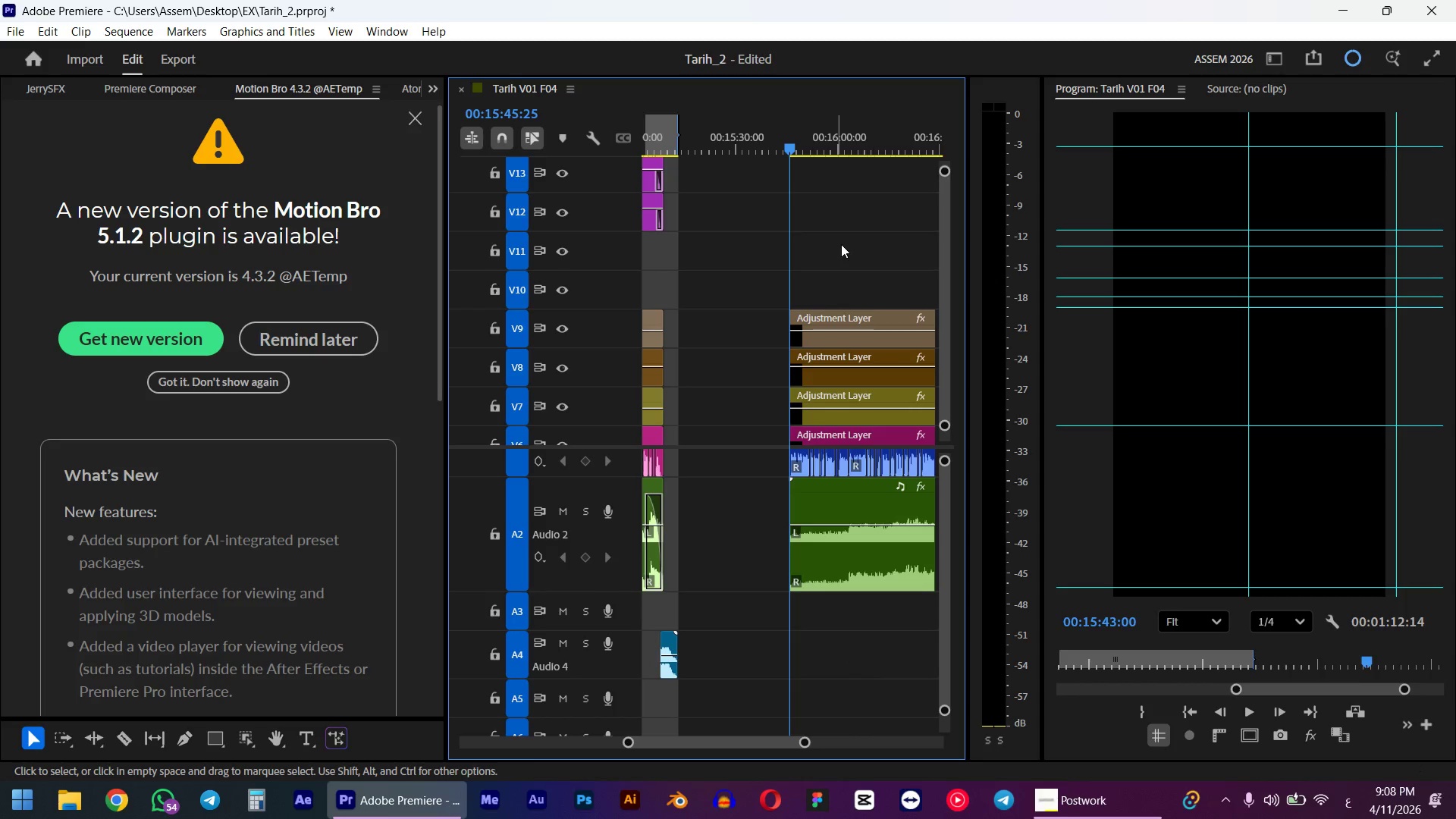 
hold_key(key=ShiftLeft, duration=0.47)
 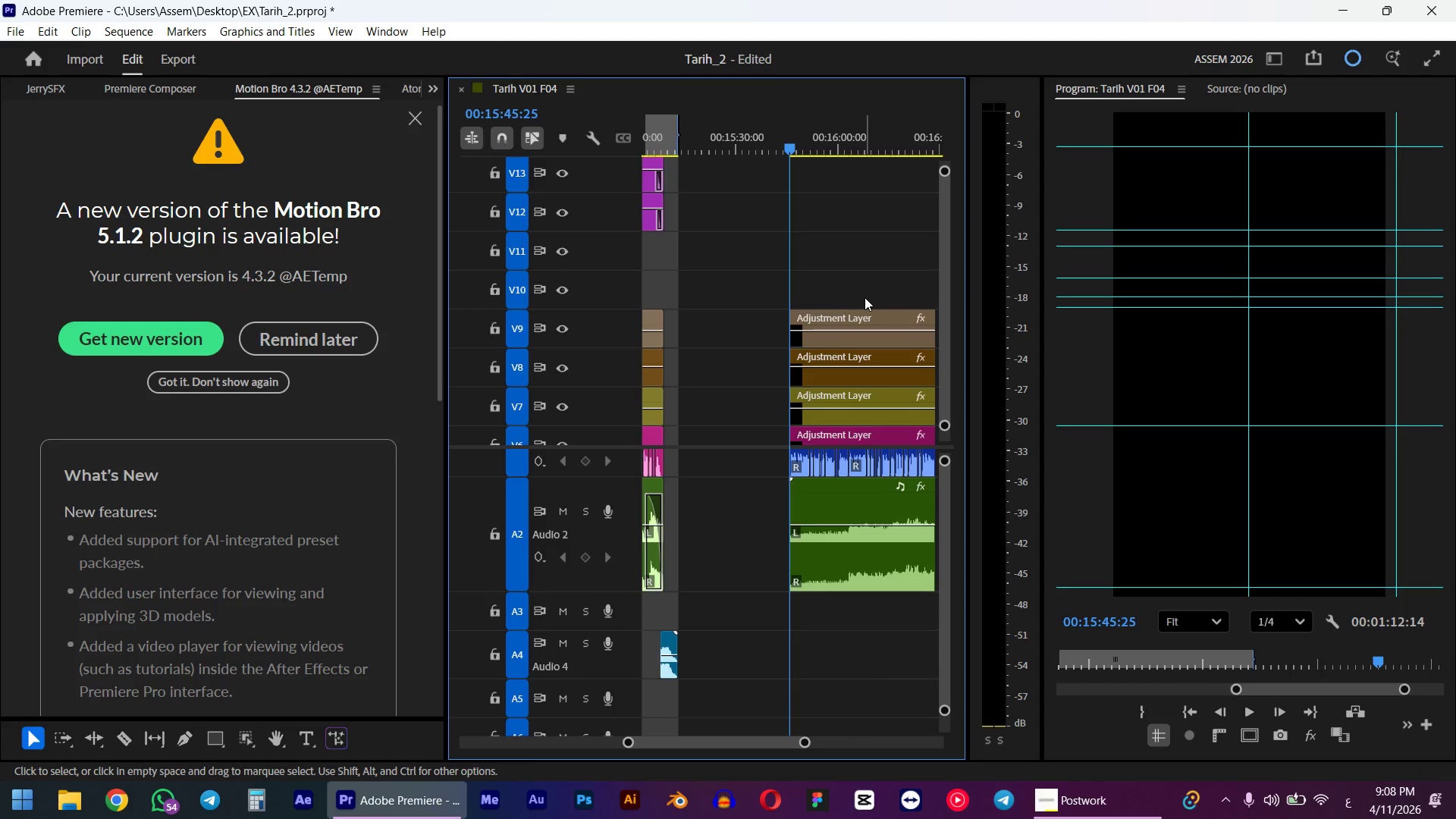 
key(I)
 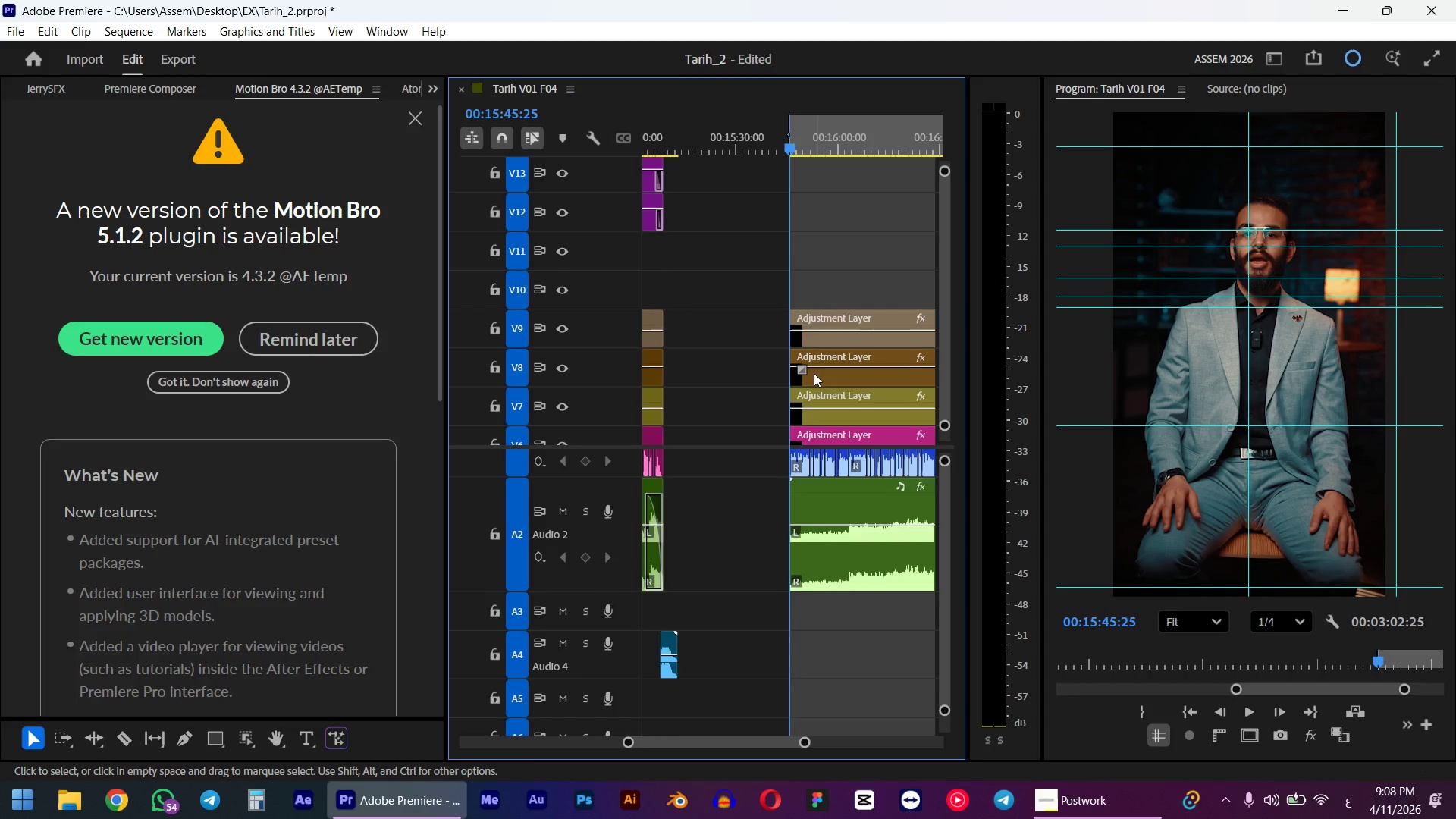 
scroll: coordinate [810, 379], scroll_direction: down, amount: 5.0
 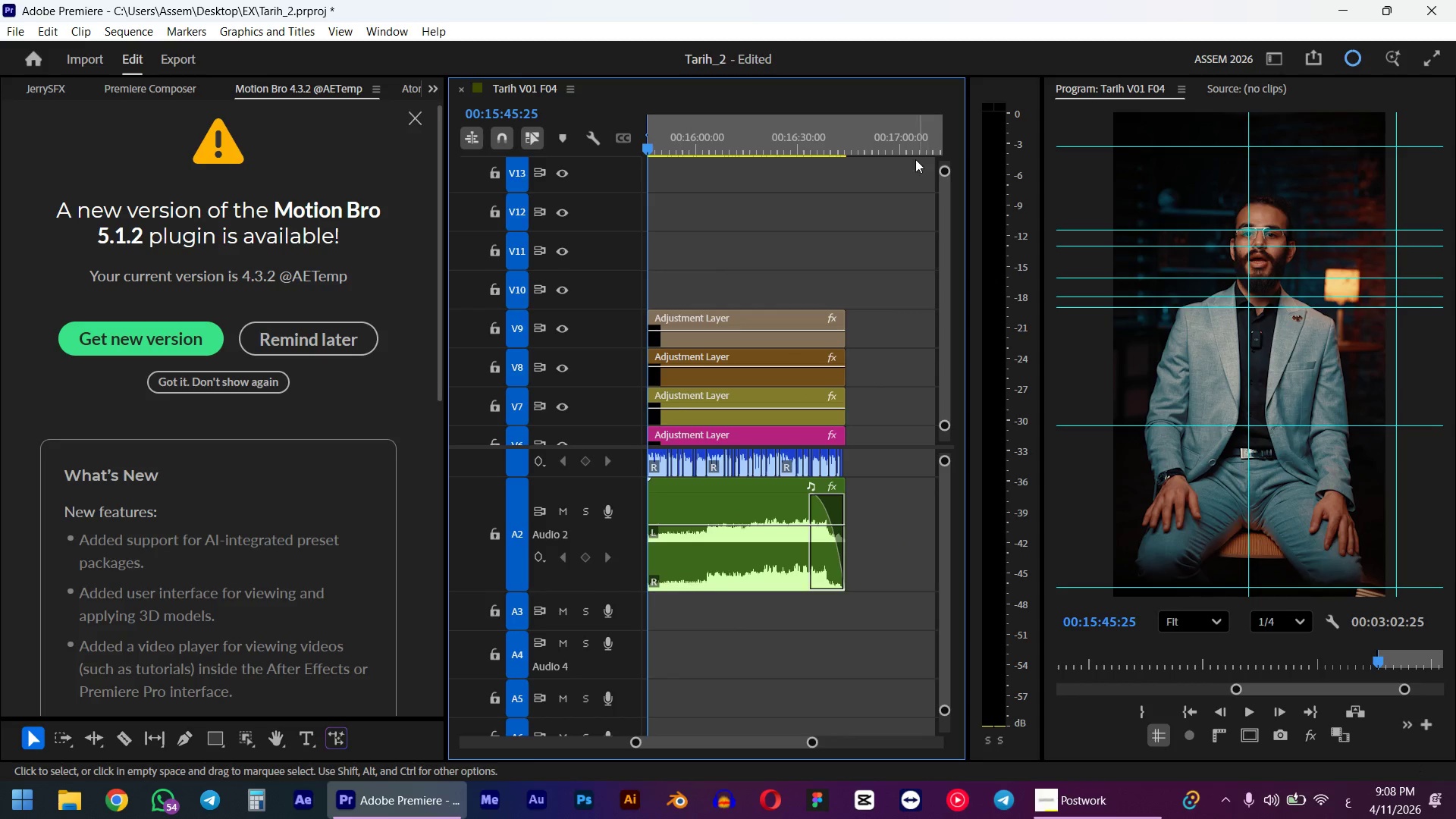 
left_click_drag(start_coordinate=[909, 147], to_coordinate=[856, 149])
 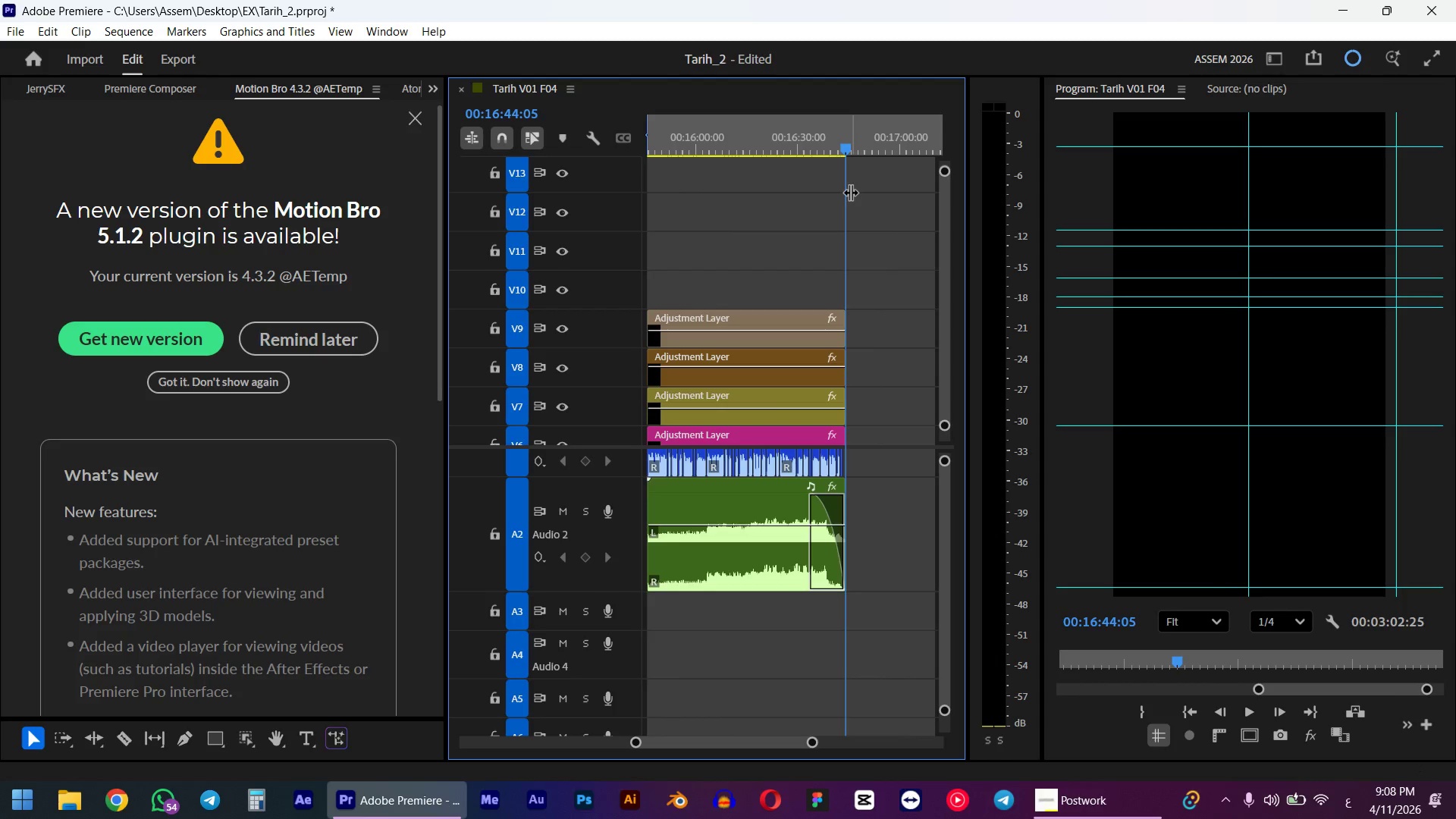 
hold_key(key=ShiftLeft, duration=1.36)
 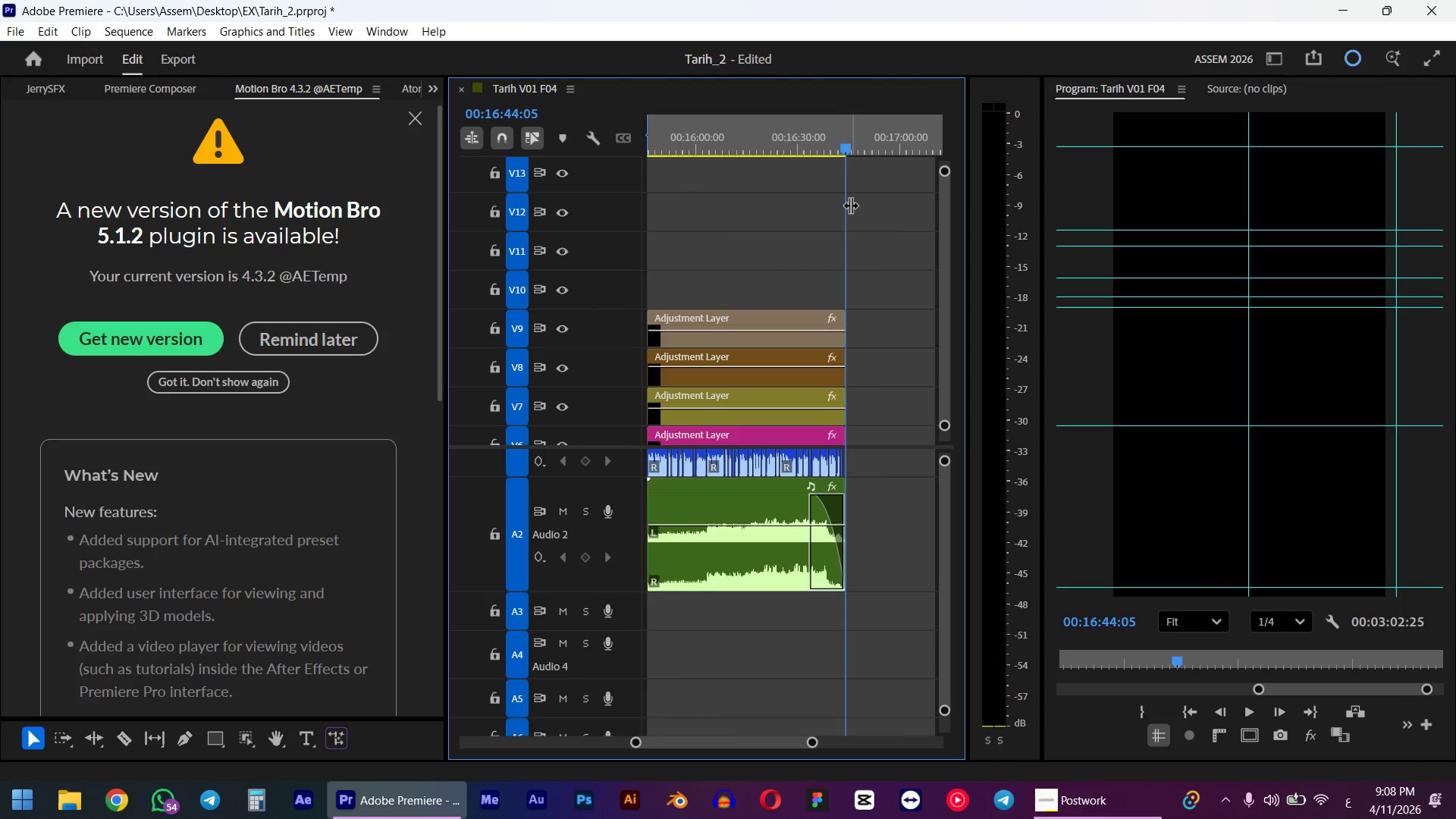 
key(O)
 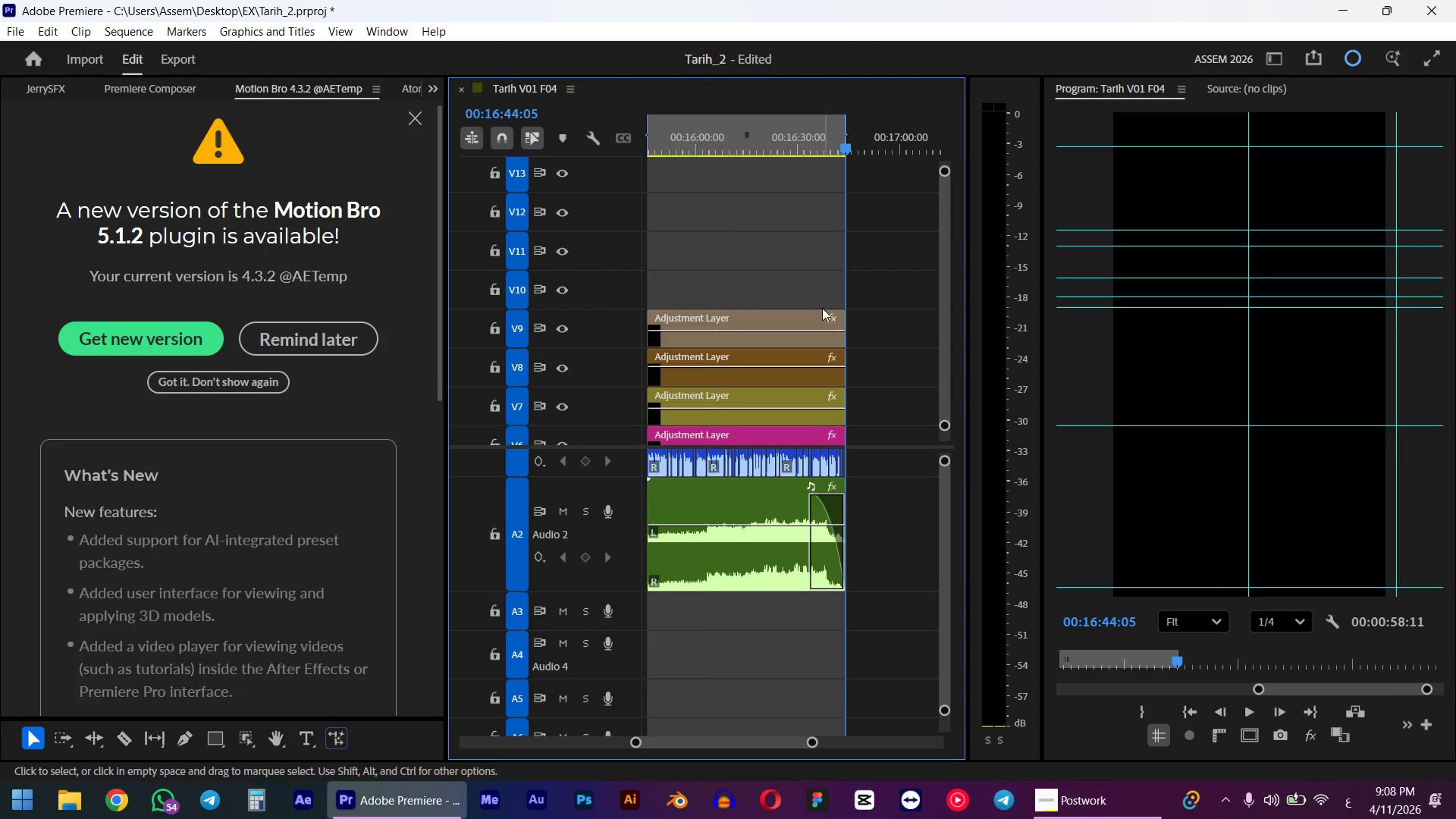 
left_click_drag(start_coordinate=[835, 138], to_coordinate=[788, 142])
 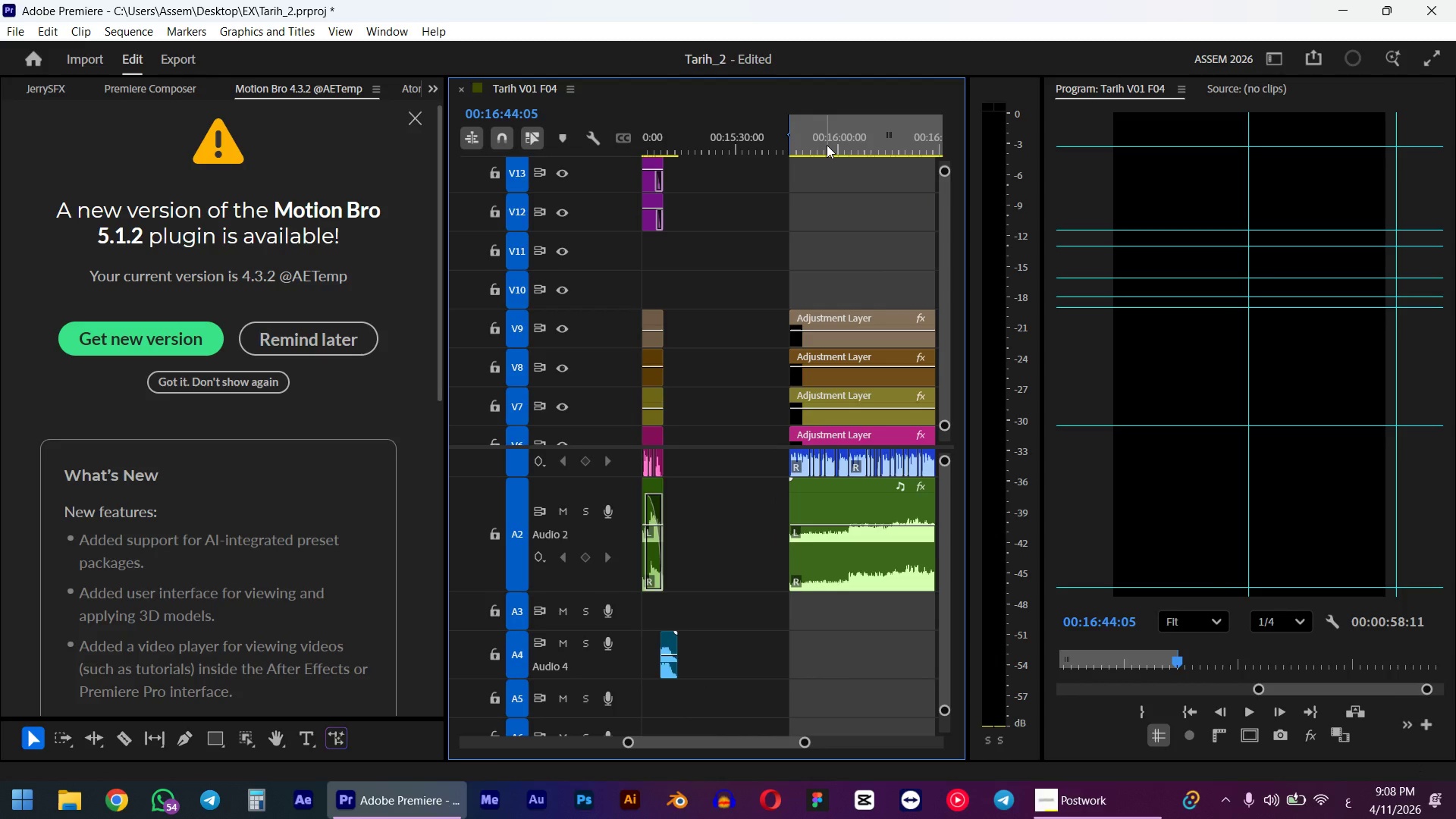 
scroll: coordinate [822, 303], scroll_direction: up, amount: 5.0
 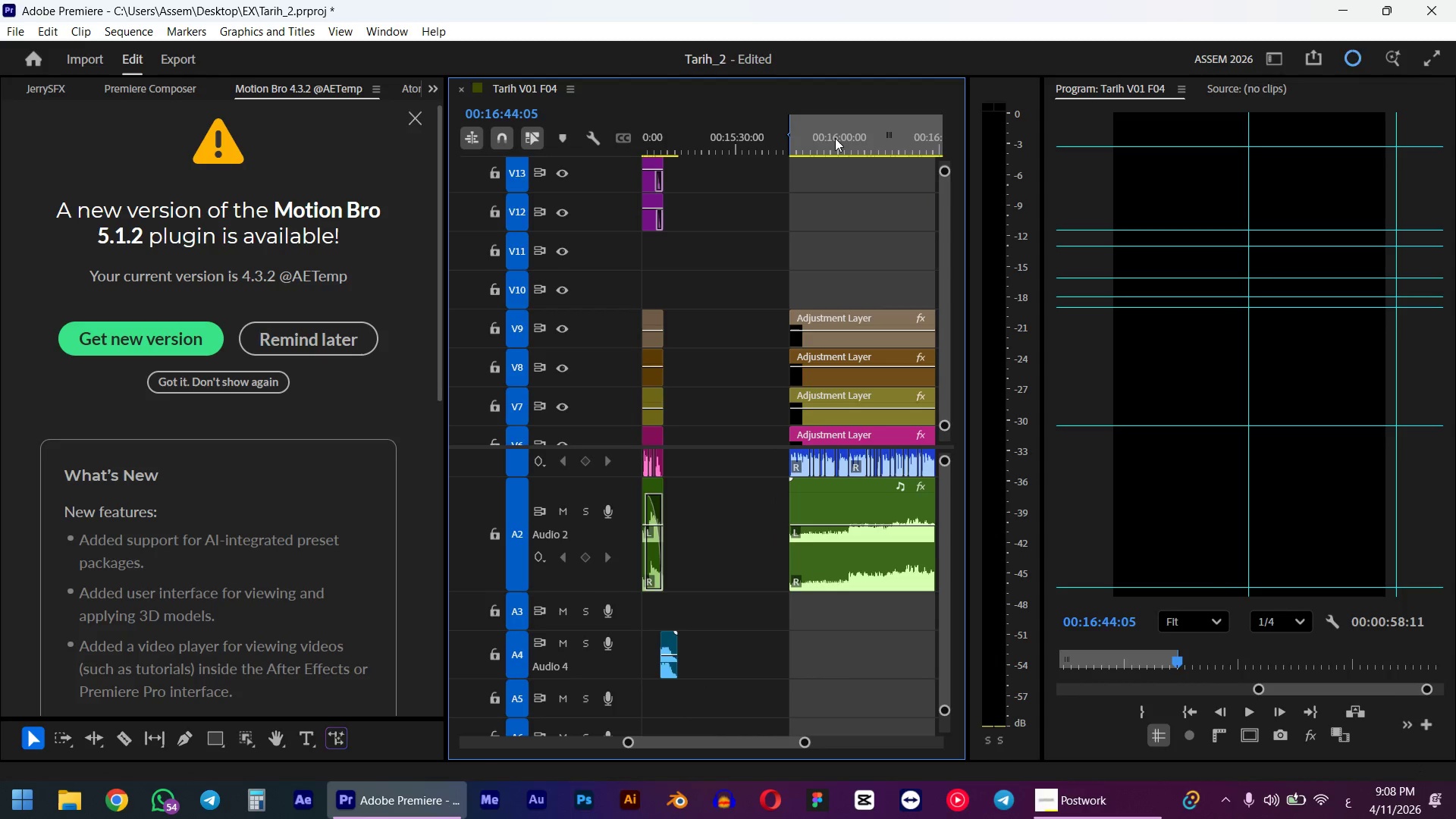 
hold_key(key=ShiftLeft, duration=0.52)
 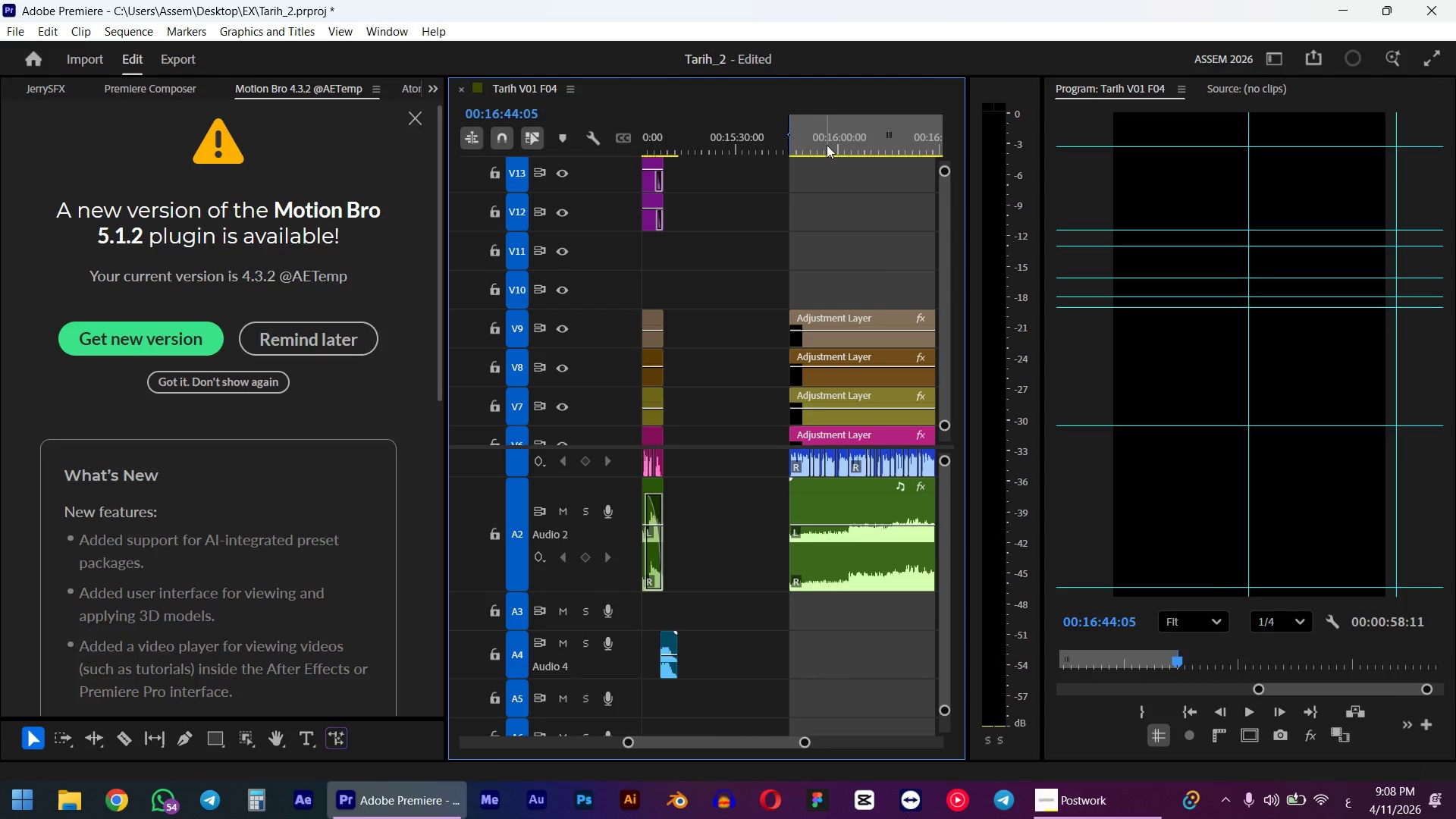 
left_click_drag(start_coordinate=[827, 145], to_coordinate=[789, 152])
 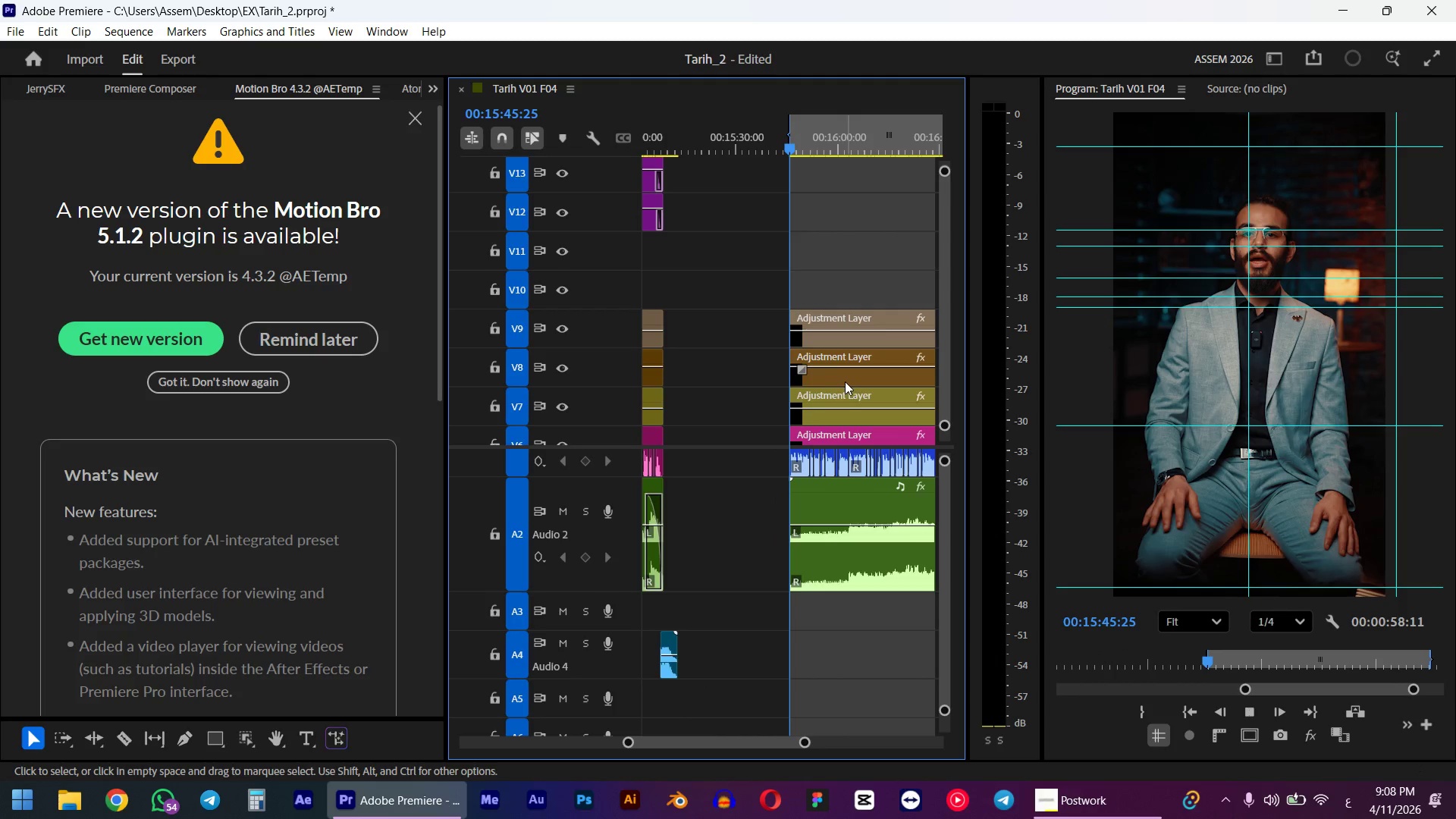 
hold_key(key=ShiftLeft, duration=0.69)
 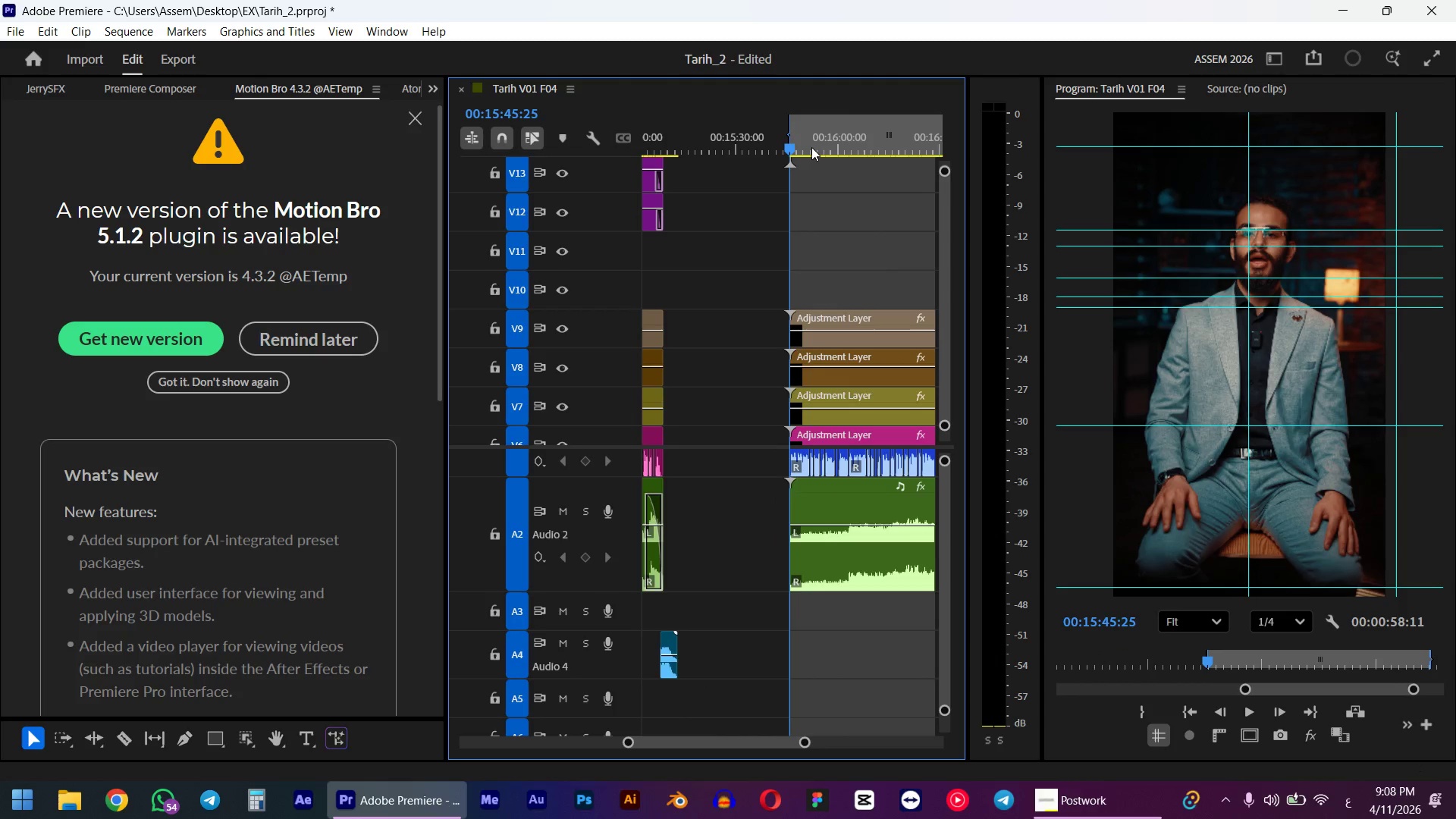 
key(Space)
 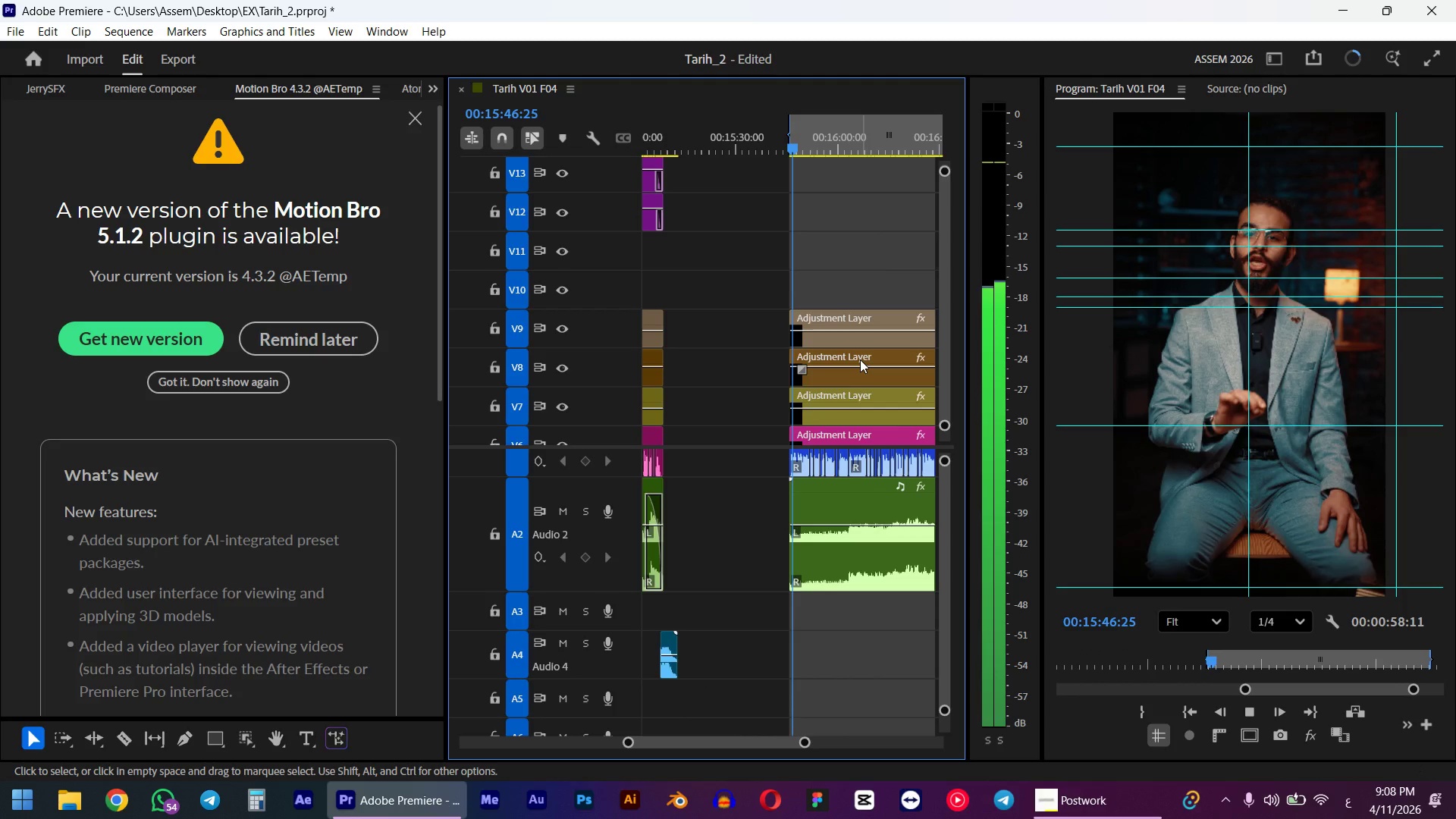 
scroll: coordinate [861, 390], scroll_direction: down, amount: 2.0
 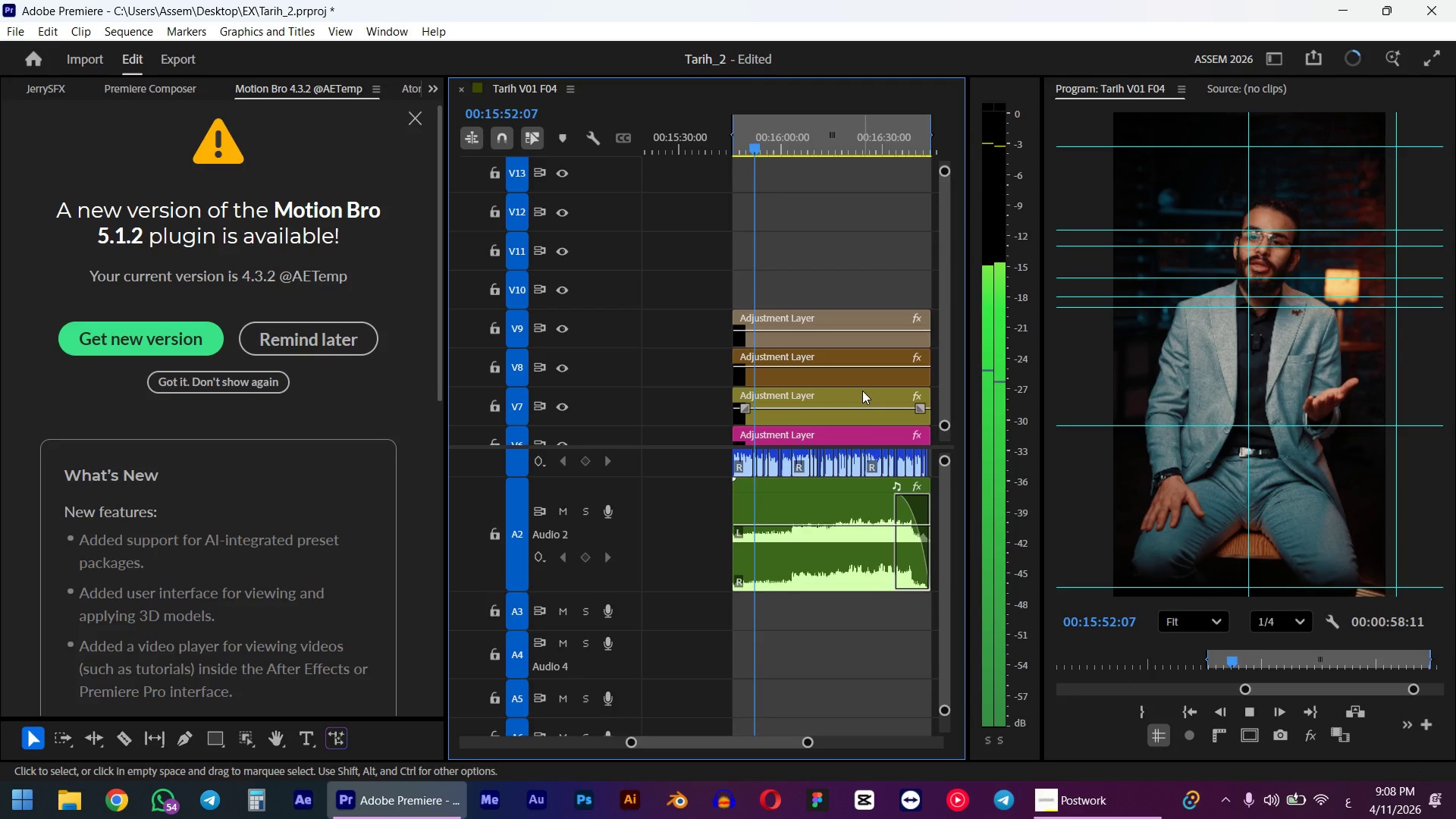 
wait(7.11)
 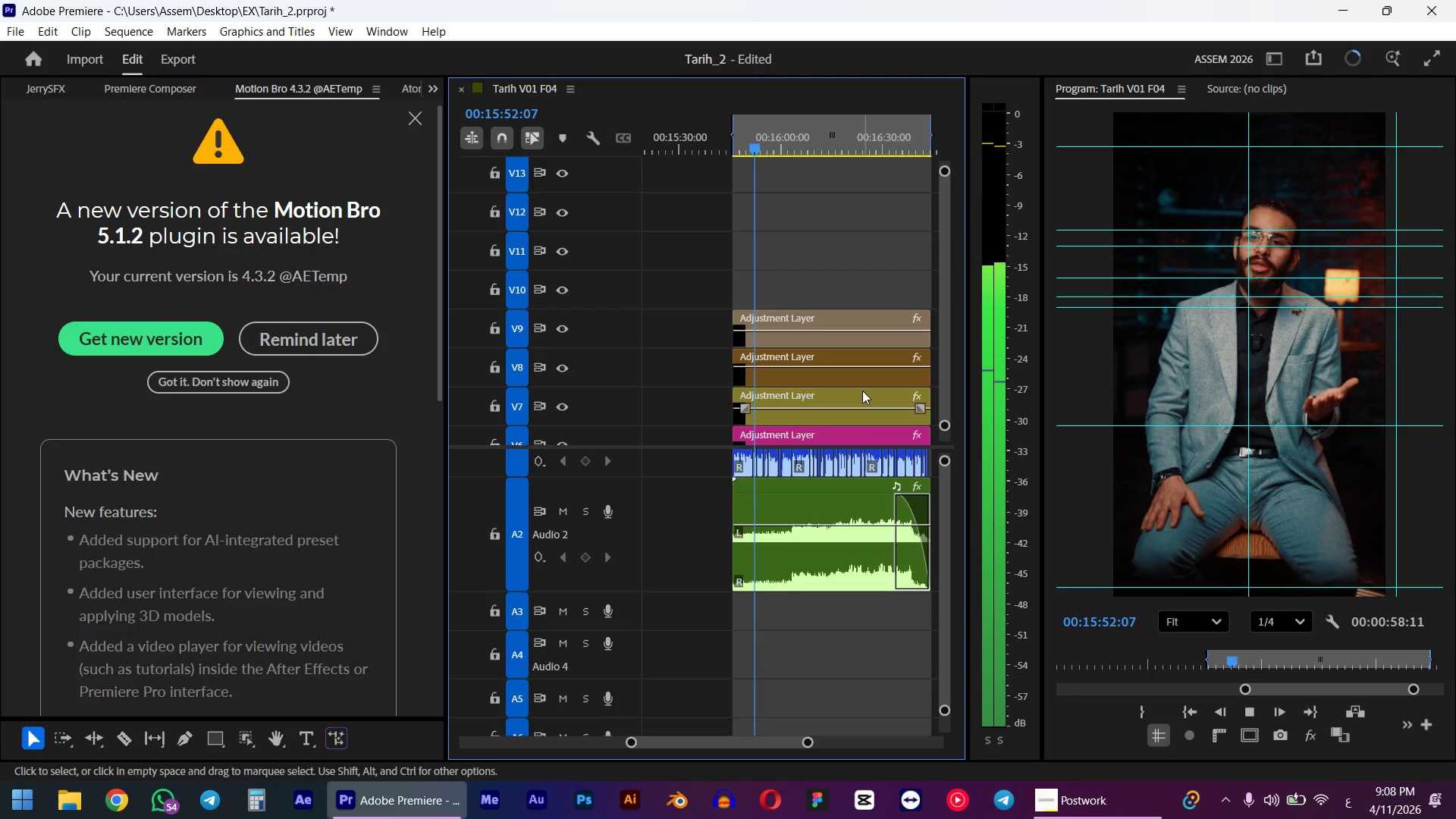 
scroll: coordinate [828, 405], scroll_direction: down, amount: 2.0
 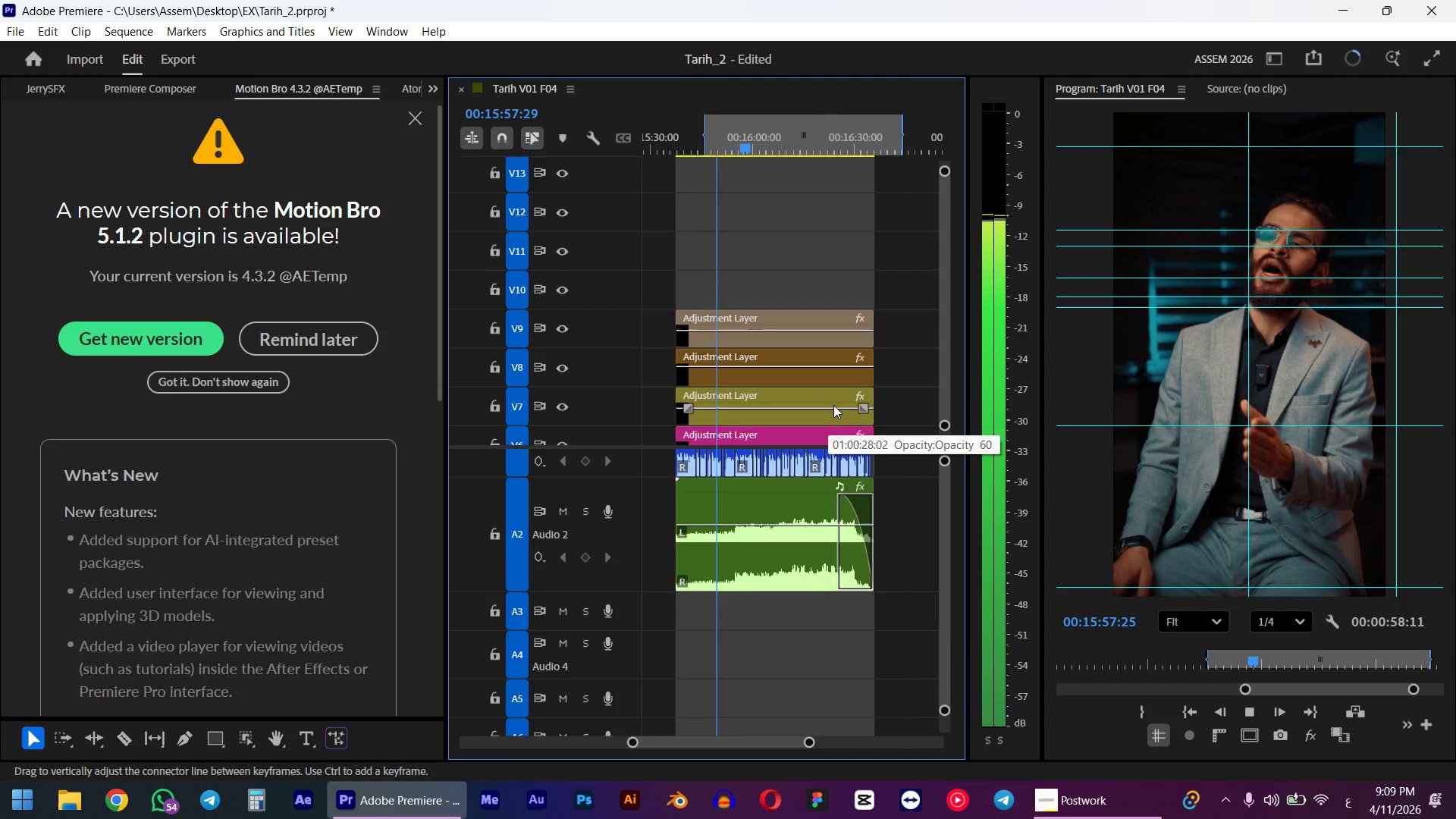 
scroll: coordinate [837, 407], scroll_direction: up, amount: 1.0
 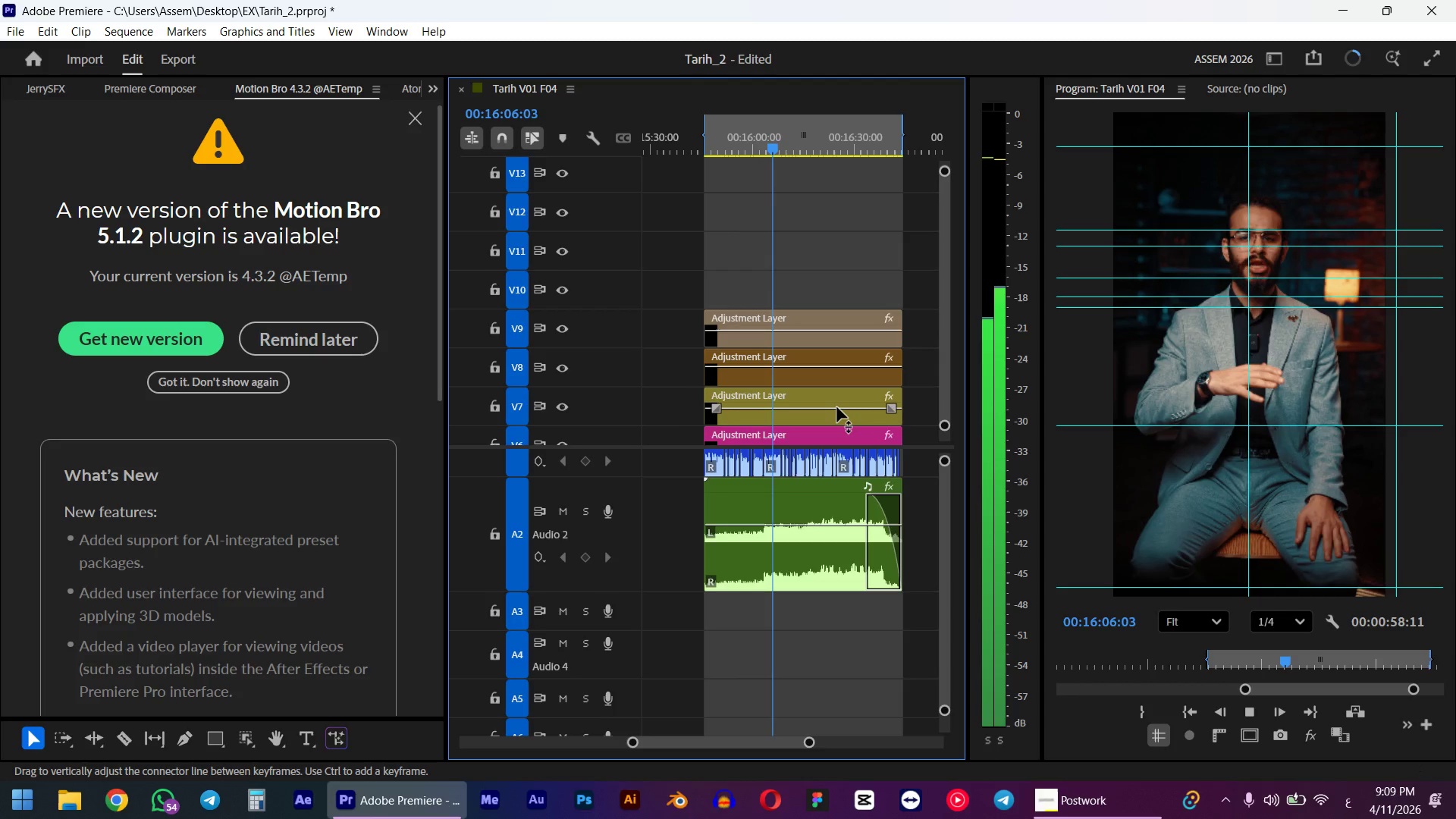 
wait(10.85)
 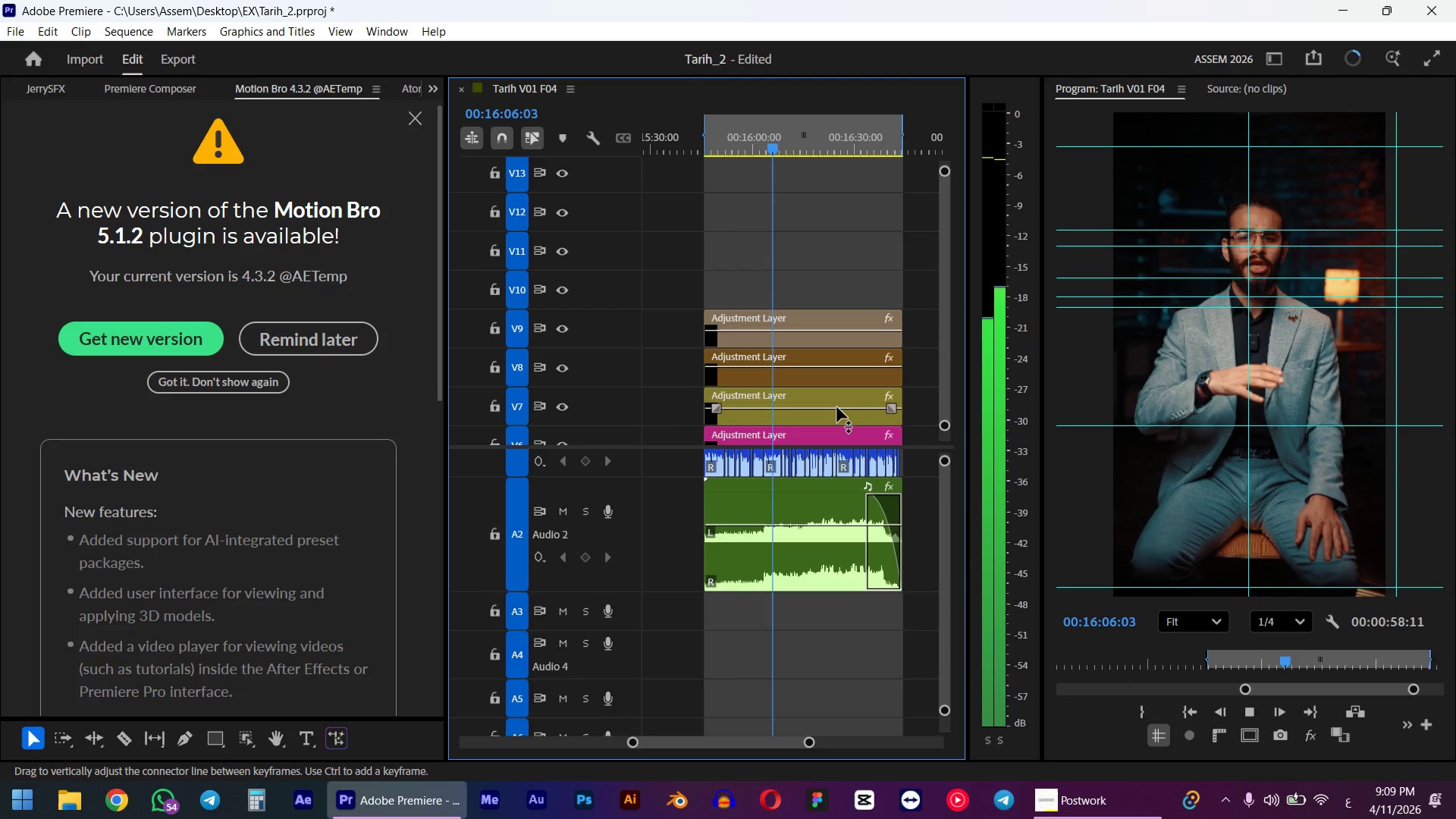 
hold_key(key=ControlLeft, duration=2.16)
scroll: coordinate [849, 402], scroll_direction: down, amount: 13.0
 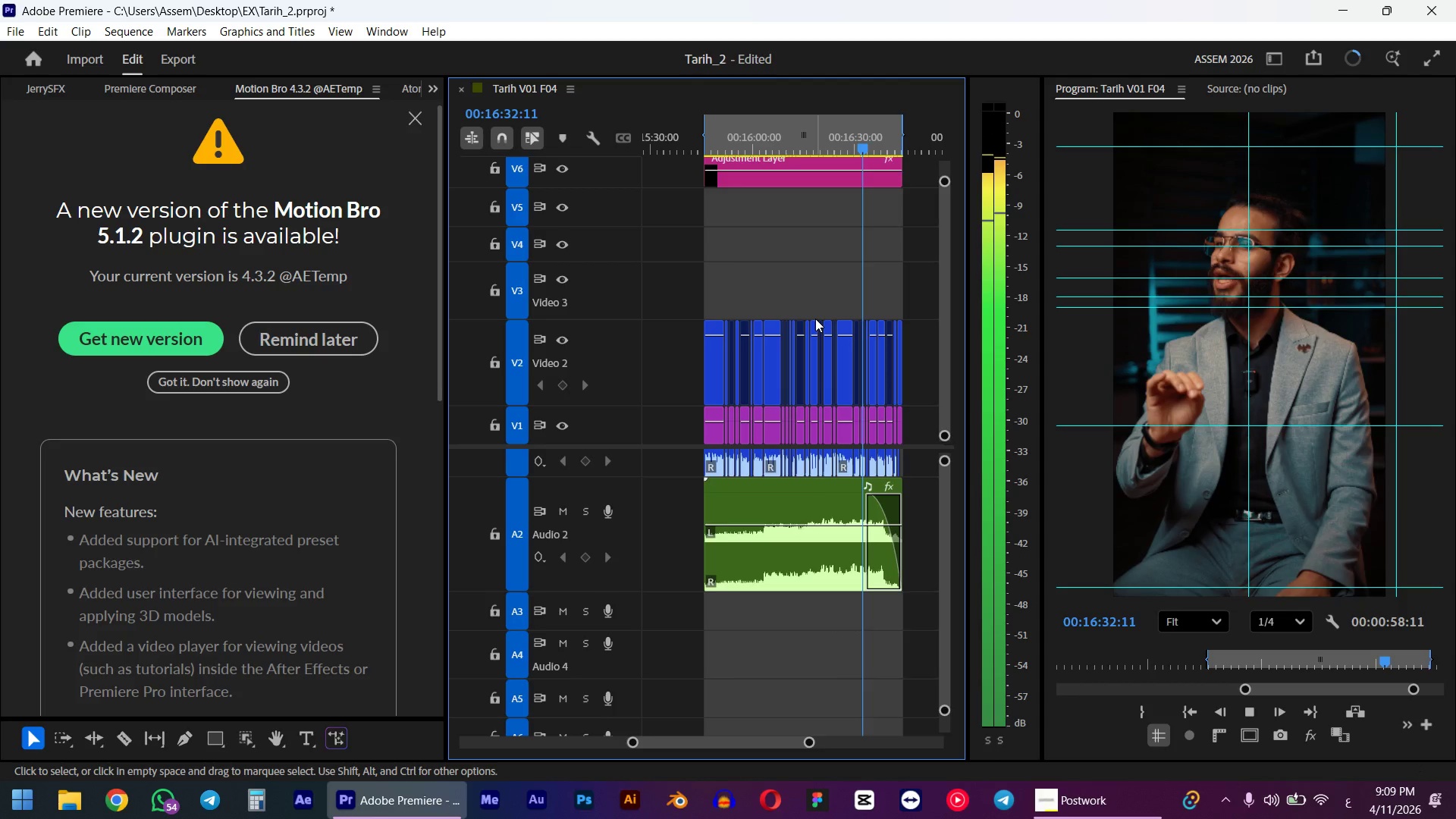 
wait(25.2)
 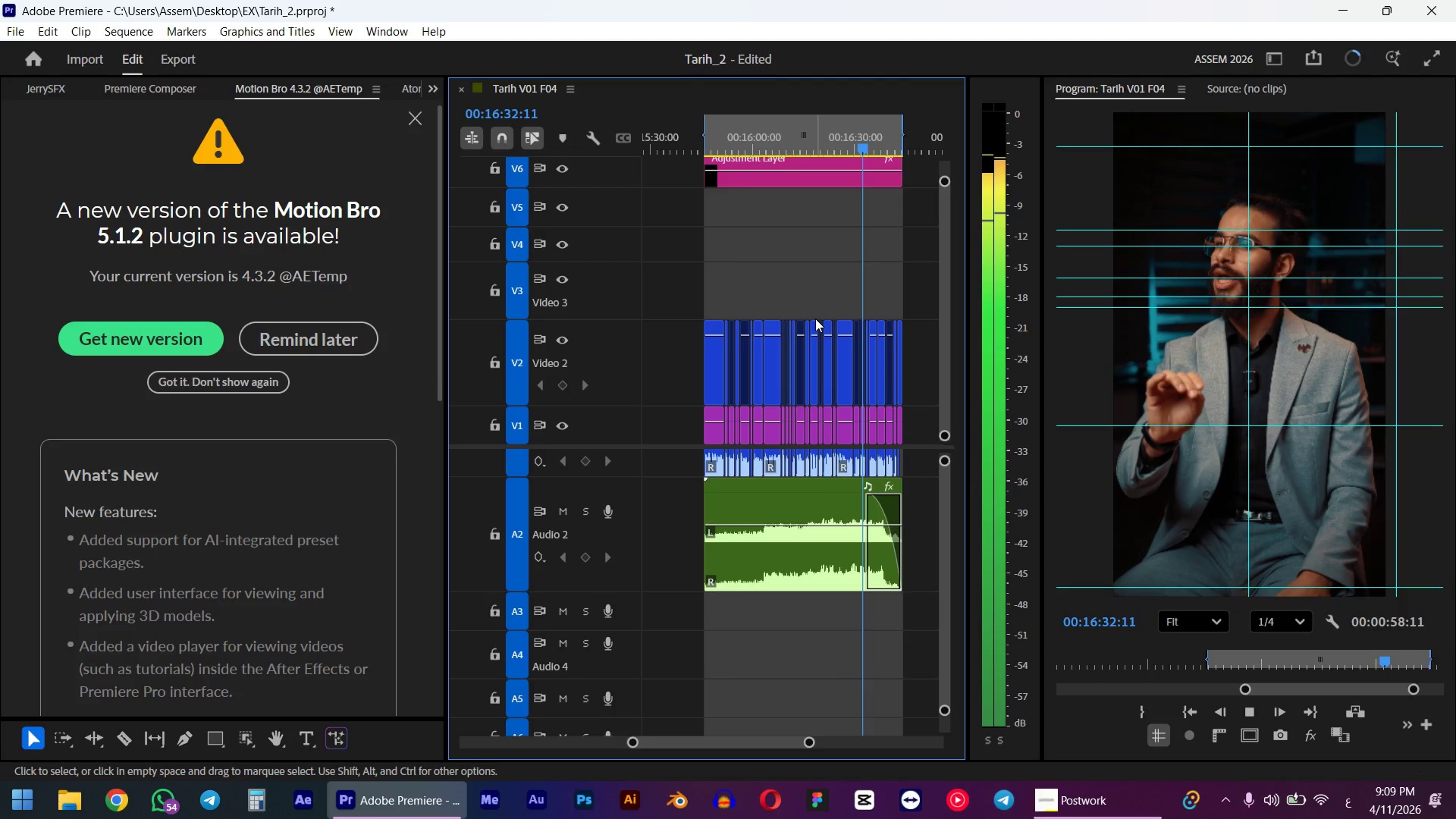 
scroll: coordinate [851, 342], scroll_direction: up, amount: 1.0
 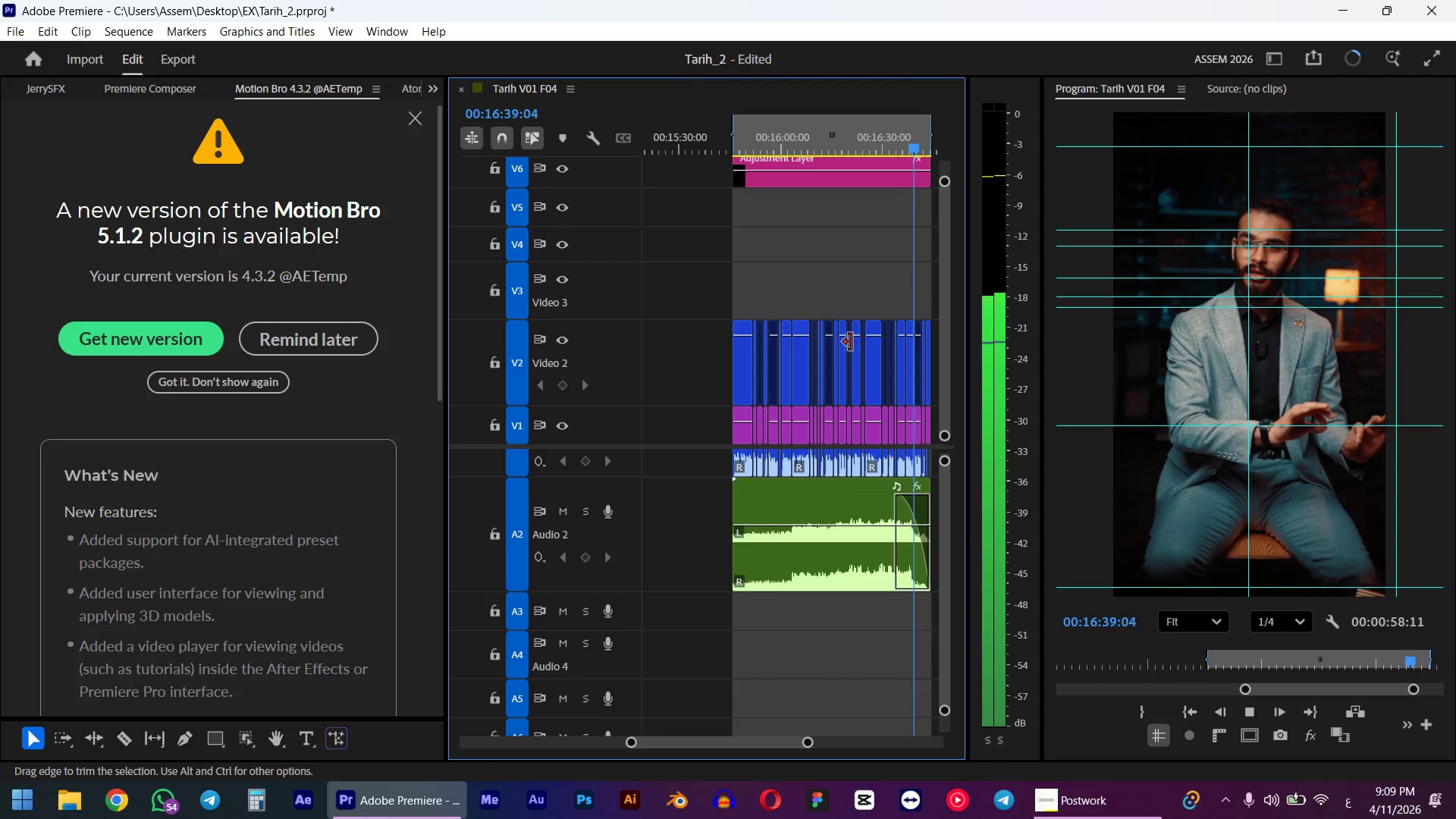 
scroll: coordinate [851, 342], scroll_direction: down, amount: 1.0
 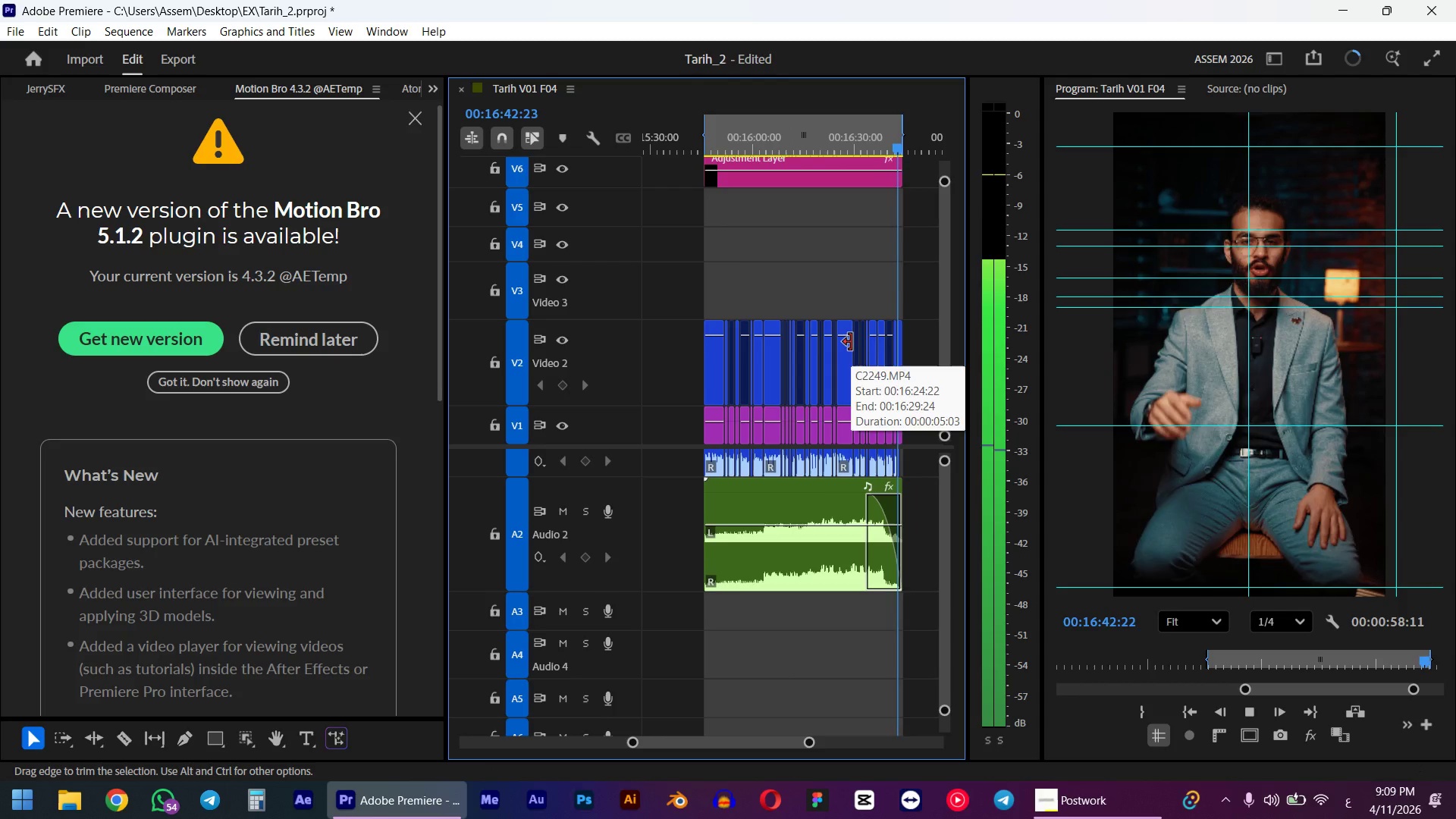 
key(Space)
 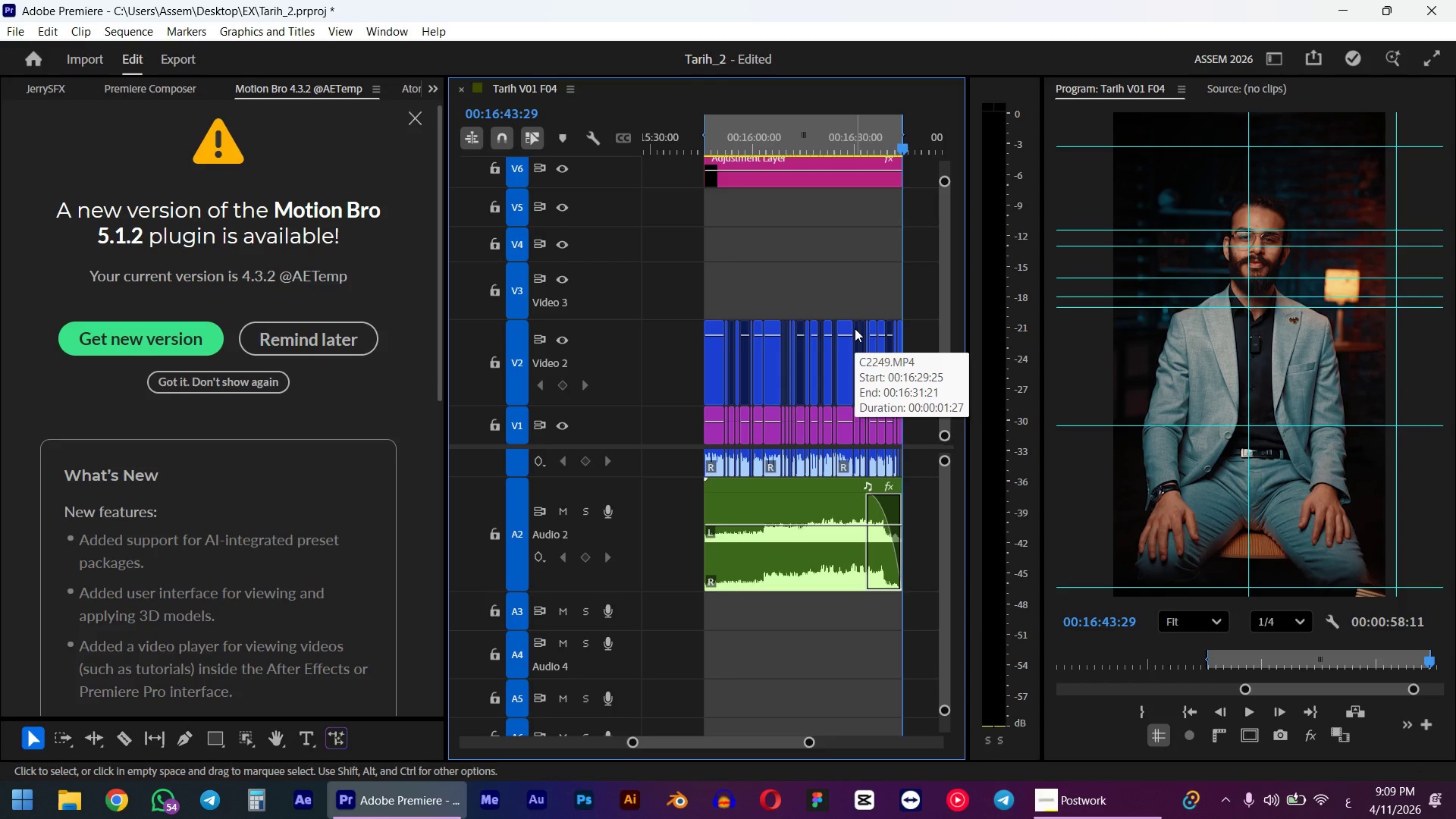 
key(Control+M)
 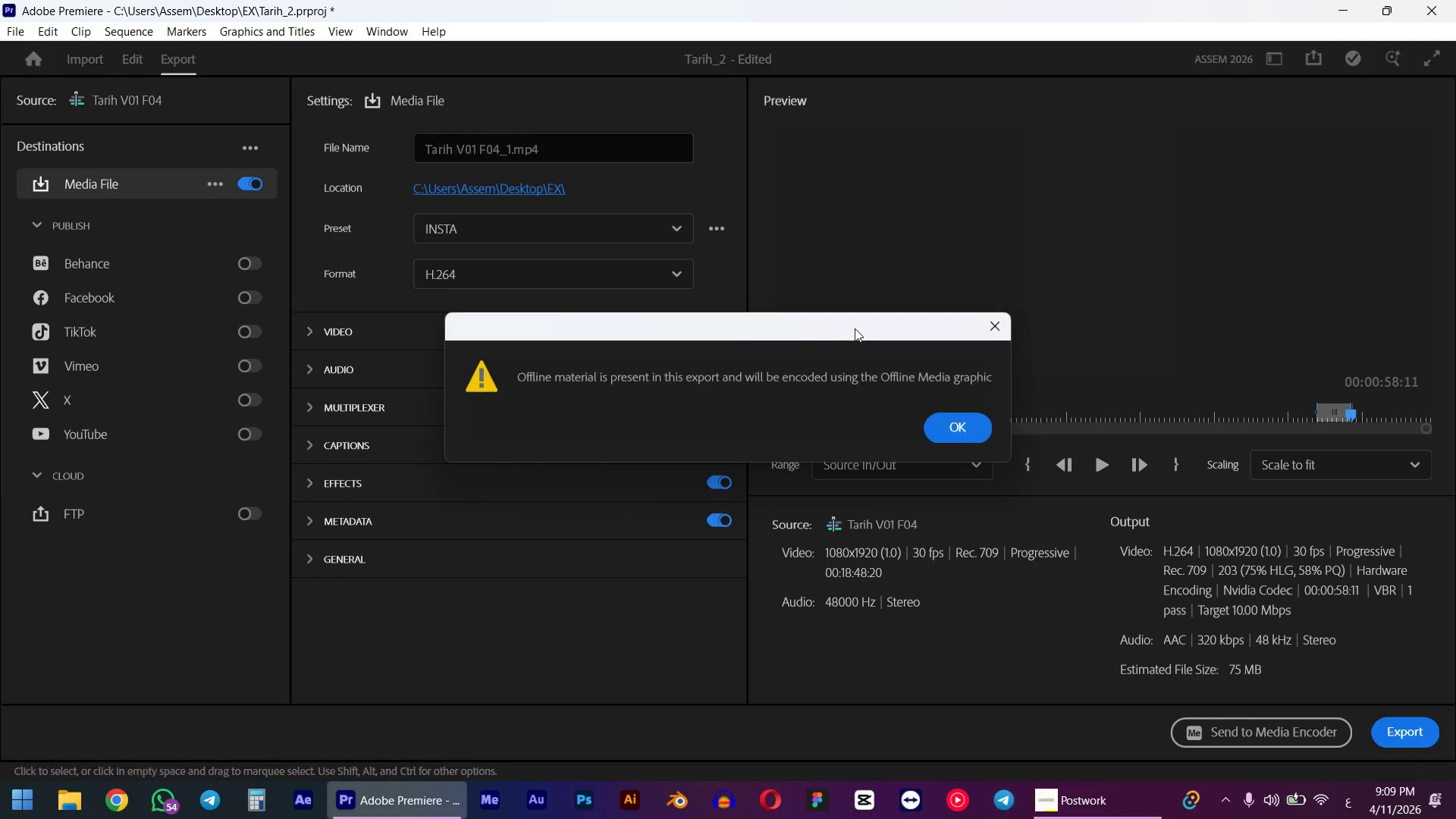 
left_click([974, 439])
 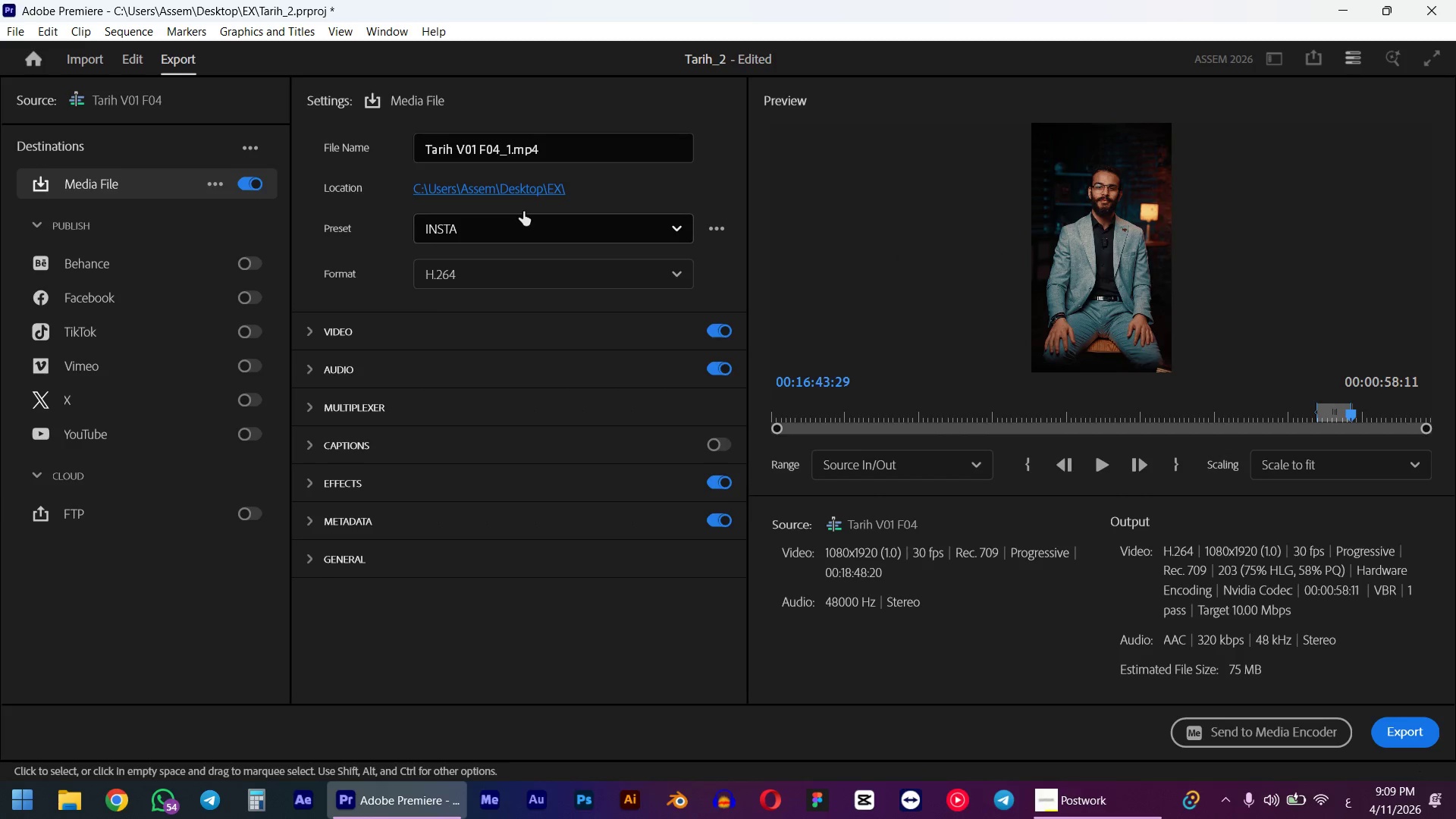 
mouse_move([519, 215])
 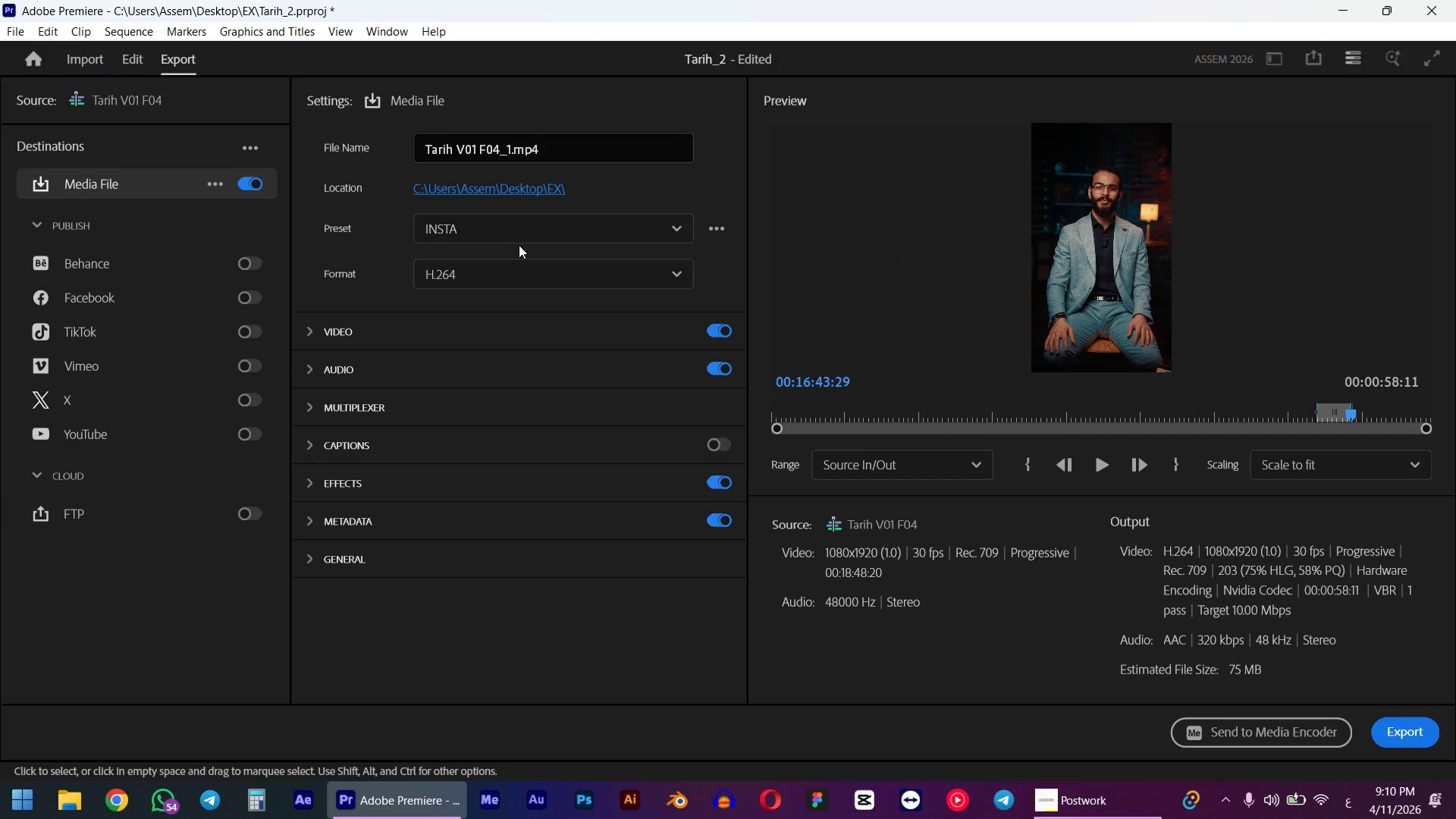 
left_click([519, 235])
 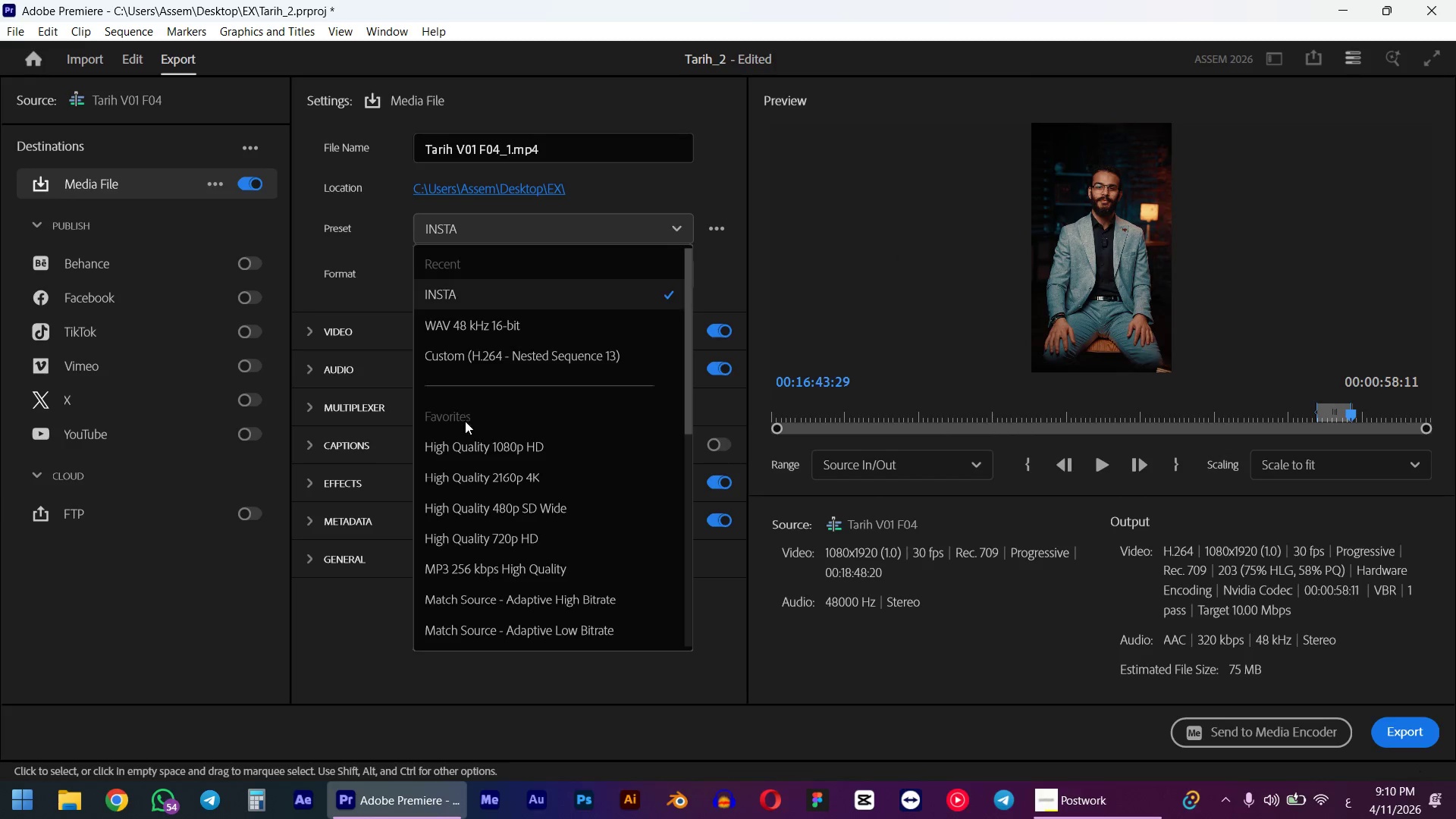 
scroll: coordinate [471, 436], scroll_direction: down, amount: 10.0
 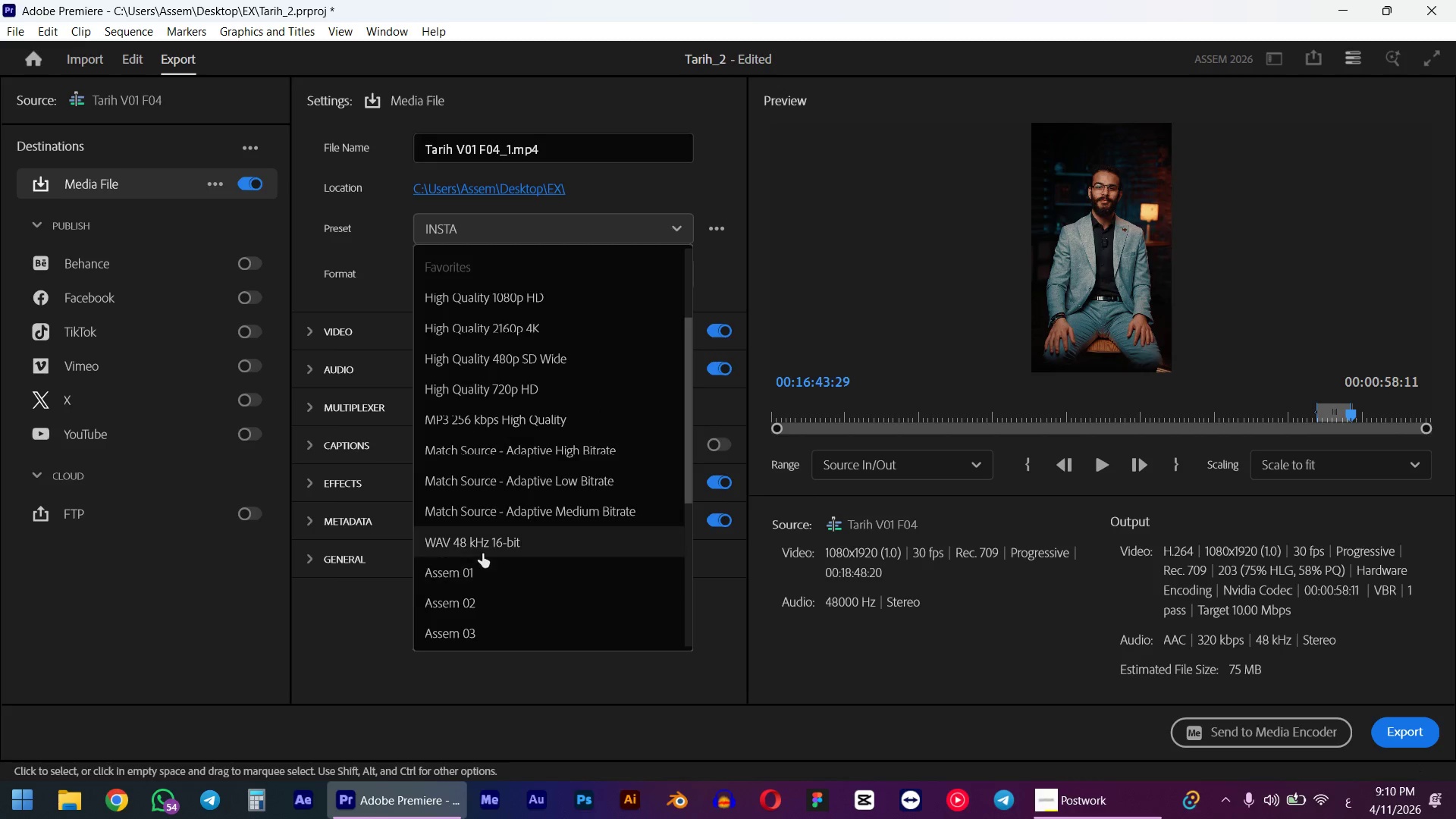 
left_click([482, 554])
 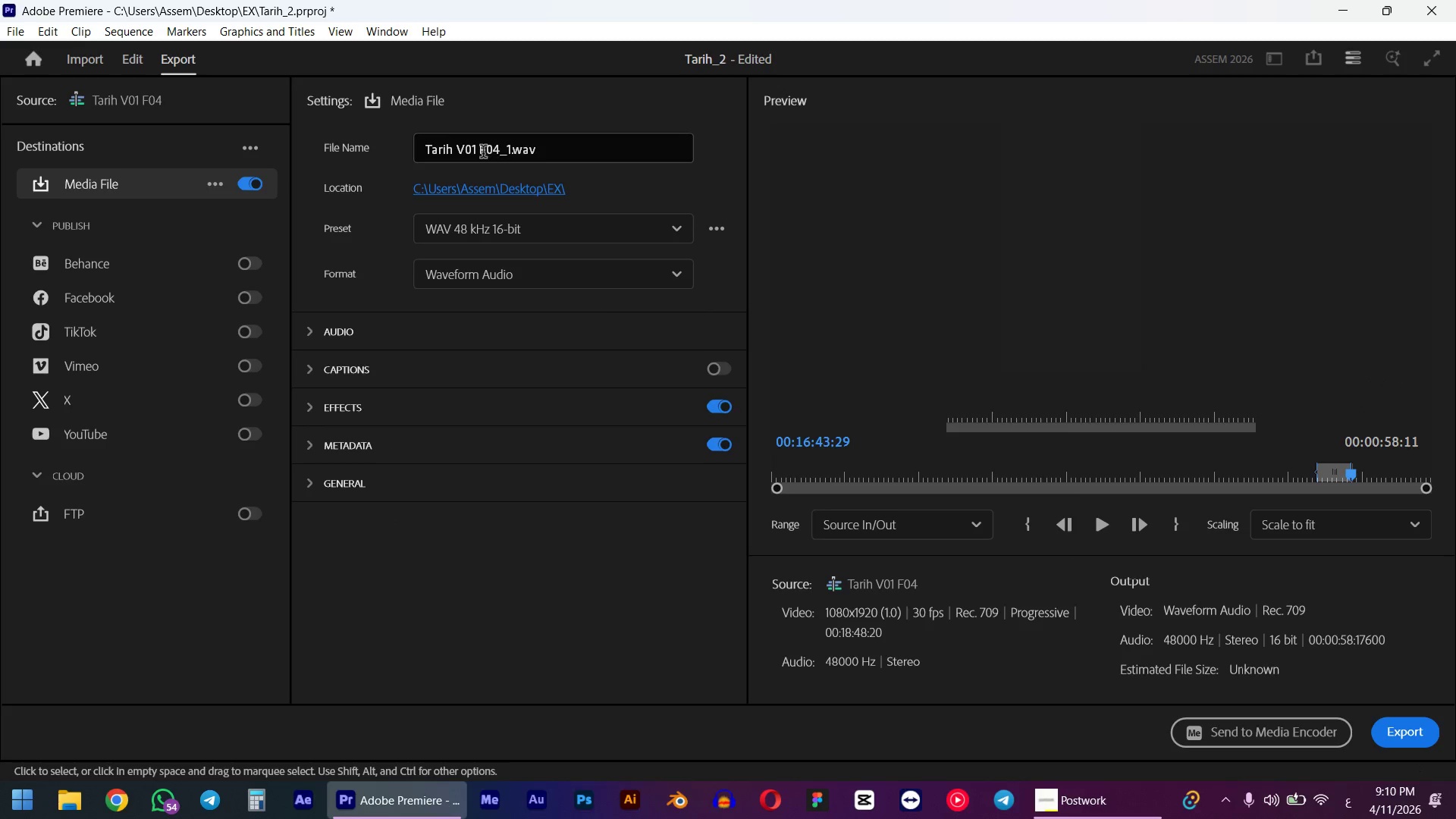 
left_click_drag(start_coordinate=[472, 153], to_coordinate=[476, 157])
 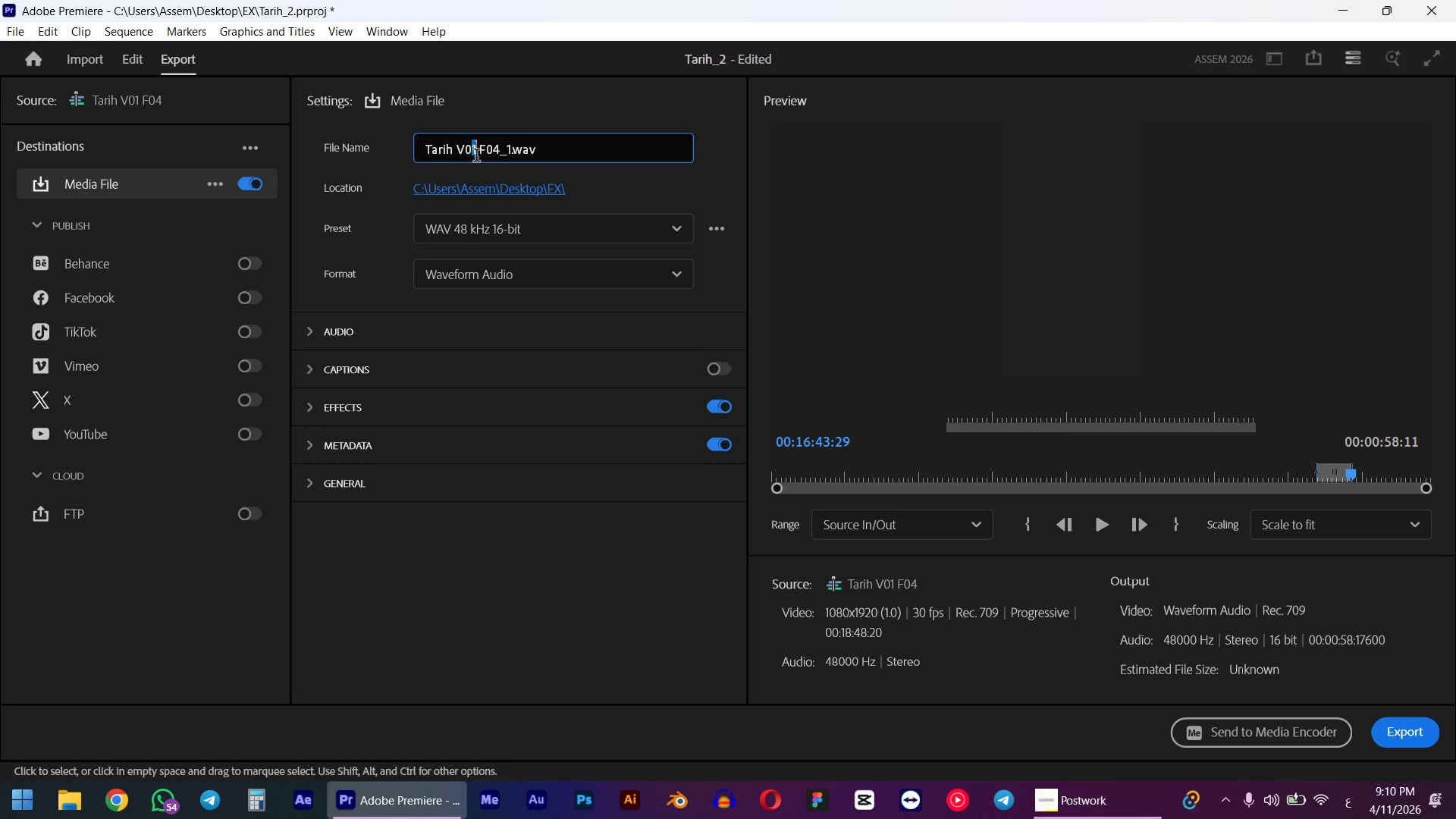 
key(Numpad9)
 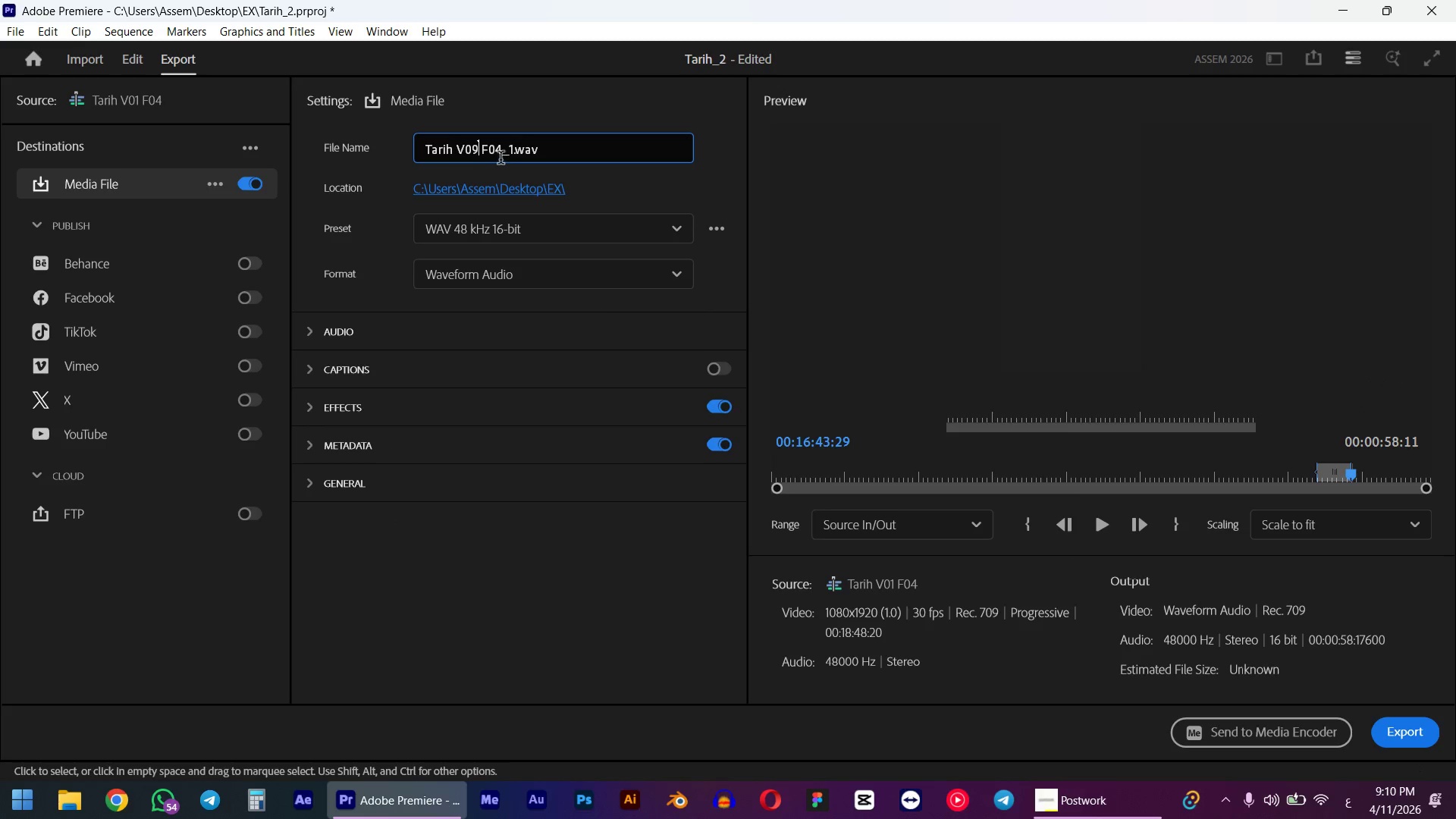 
left_click_drag(start_coordinate=[500, 159], to_coordinate=[510, 158])
 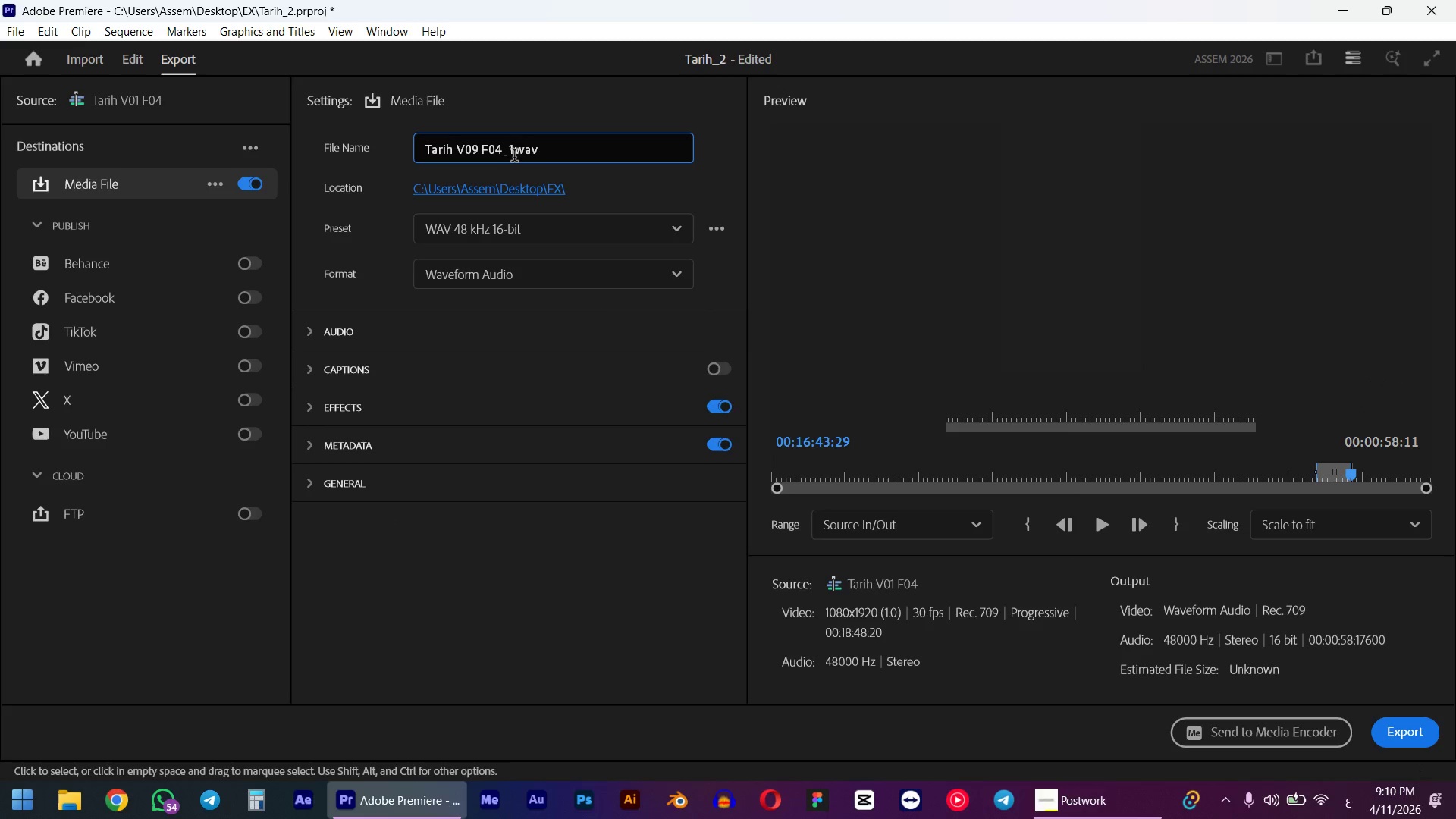 
left_click_drag(start_coordinate=[514, 157], to_coordinate=[505, 157])
 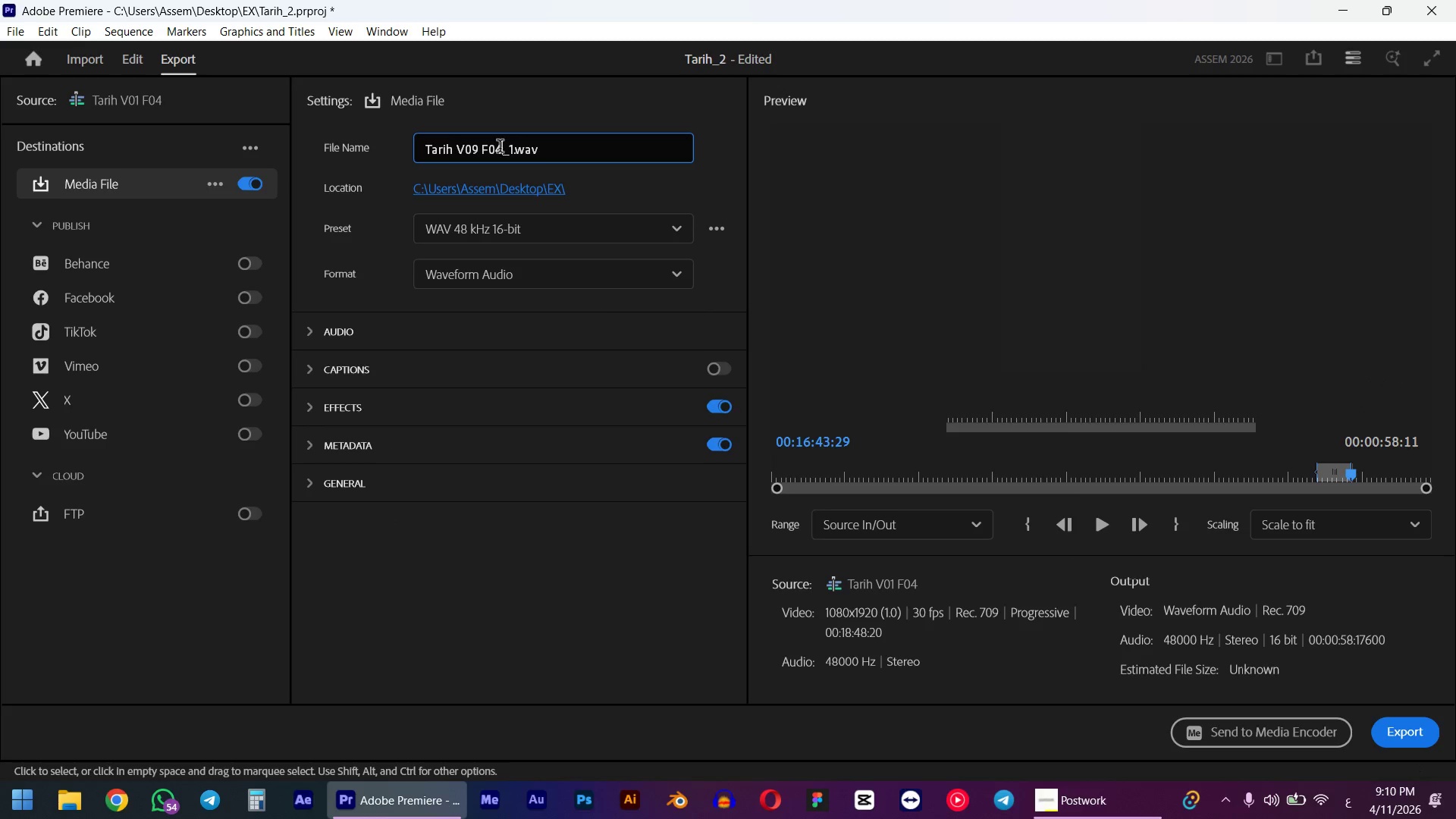 
left_click_drag(start_coordinate=[500, 148], to_coordinate=[511, 147])
 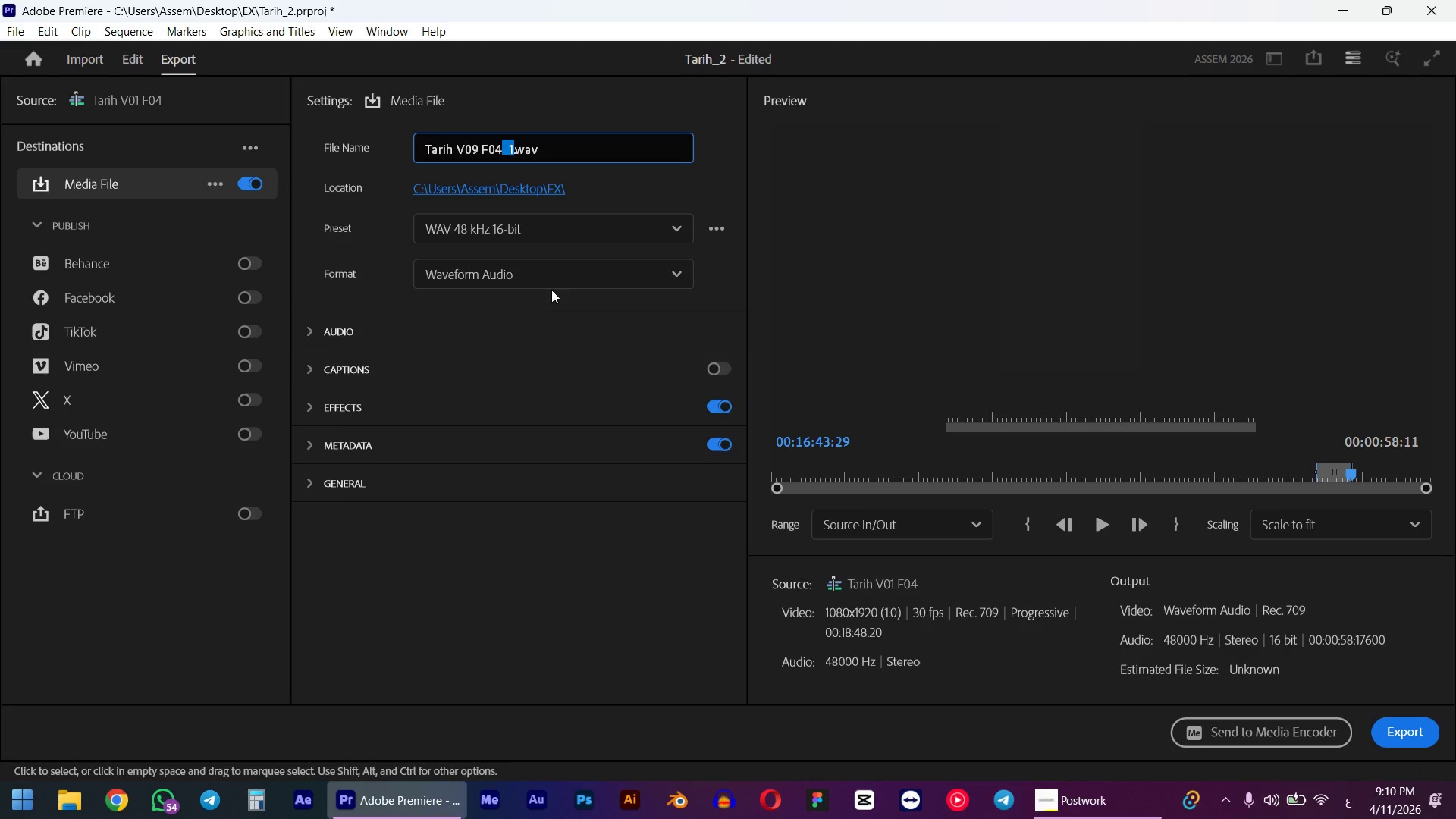 
key(Backspace)
 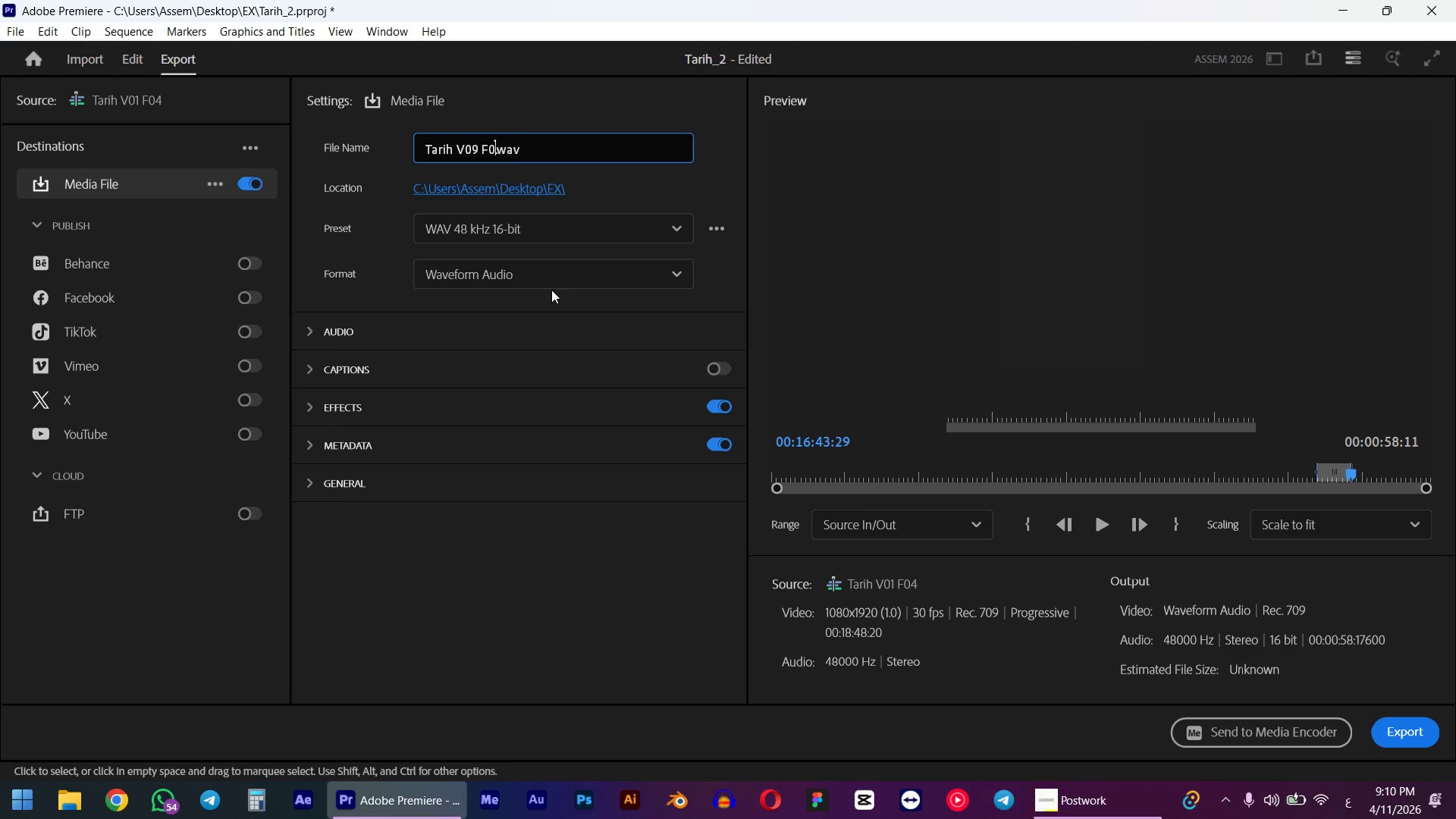 
key(Backspace)
 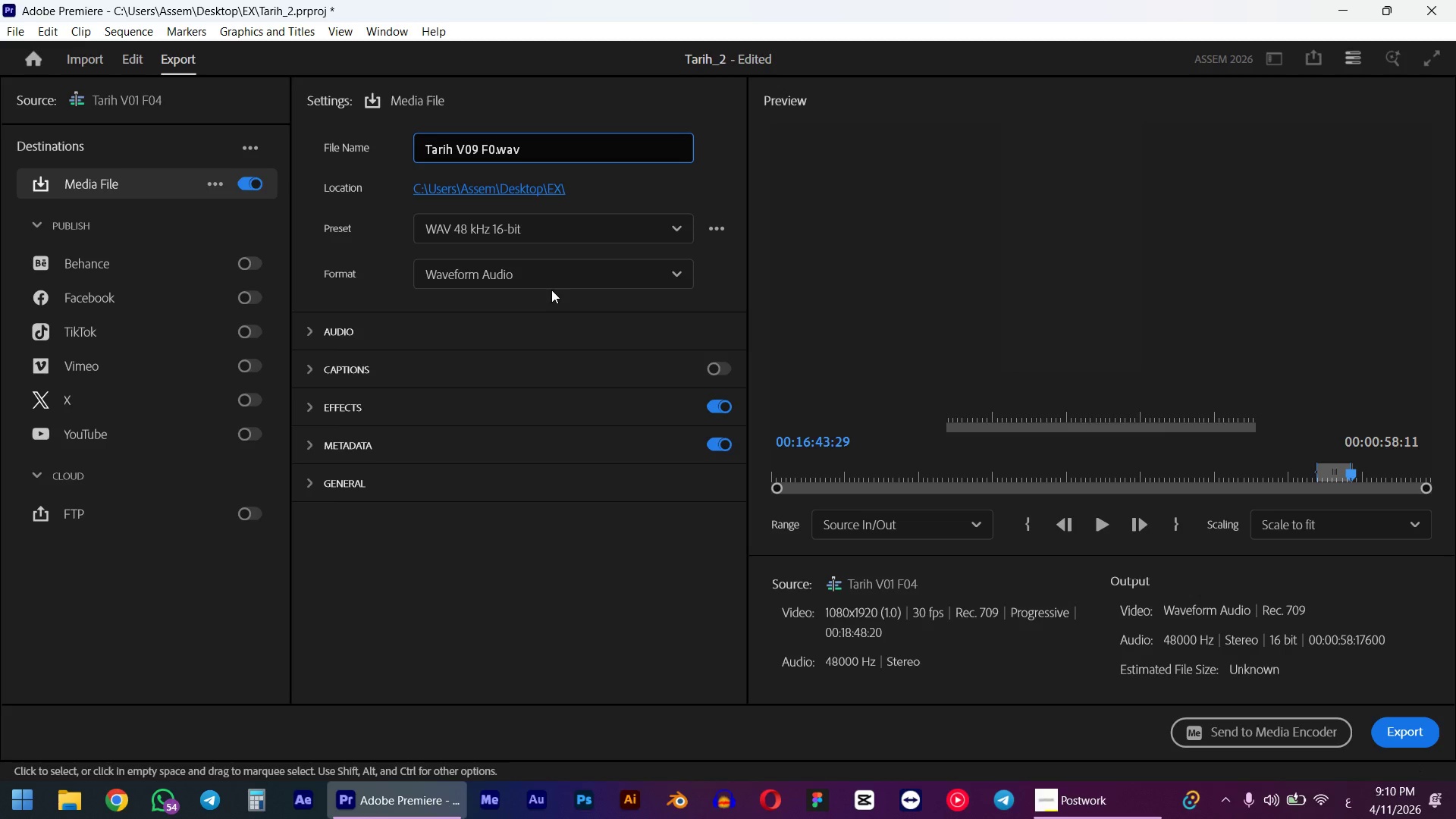 
key(Numpad1)
 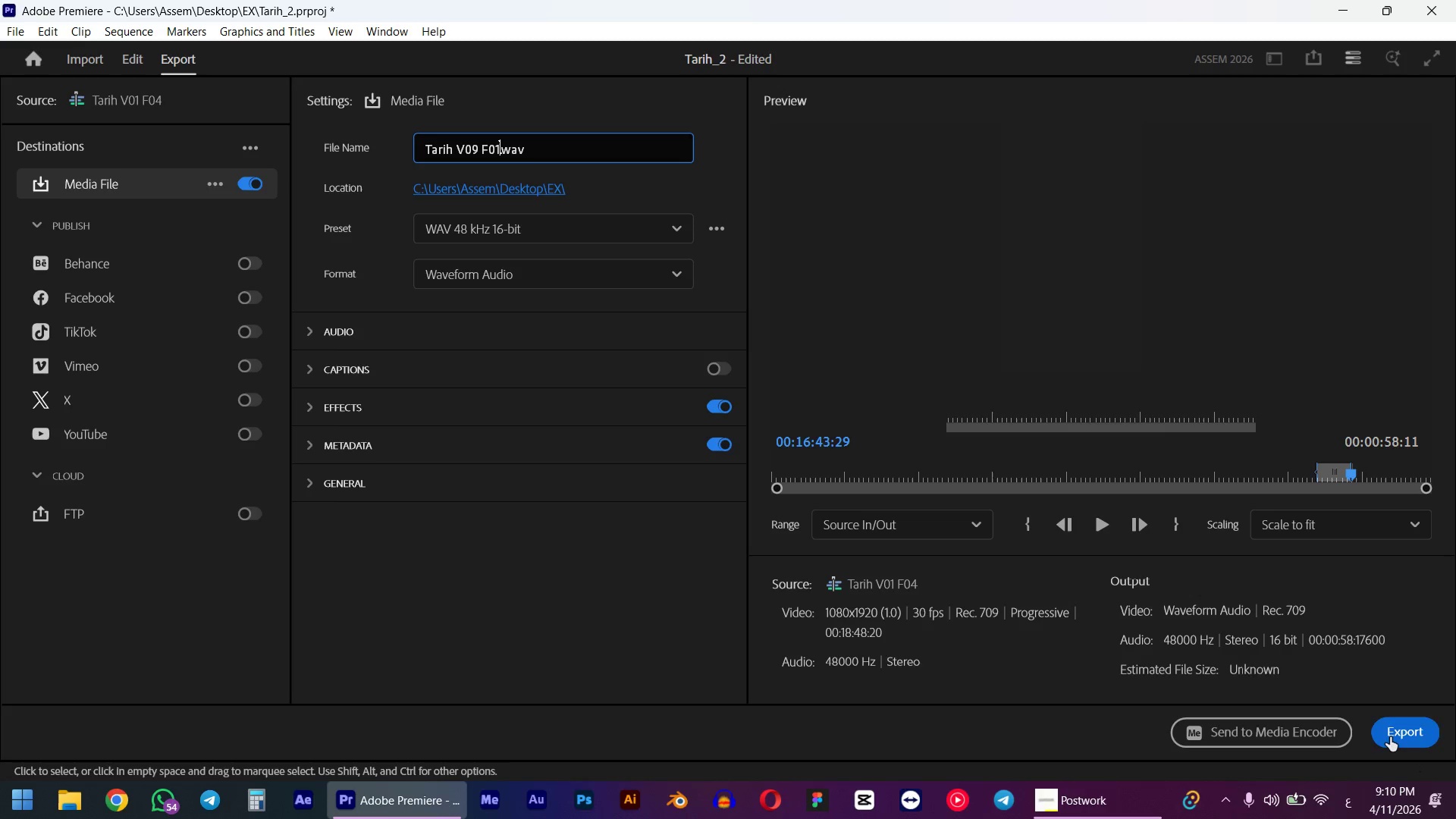 
left_click([1390, 737])
 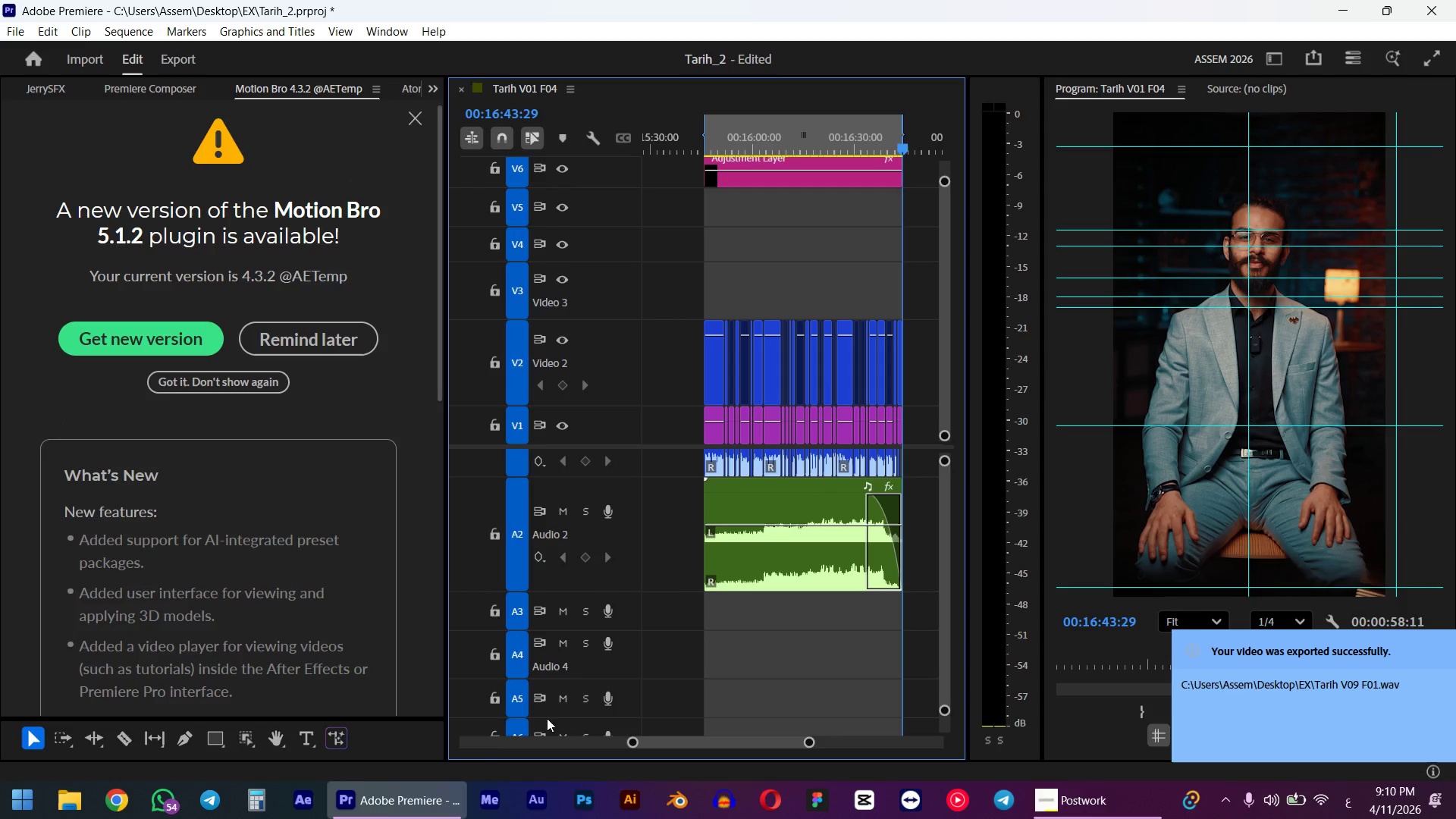 
wait(6.64)
 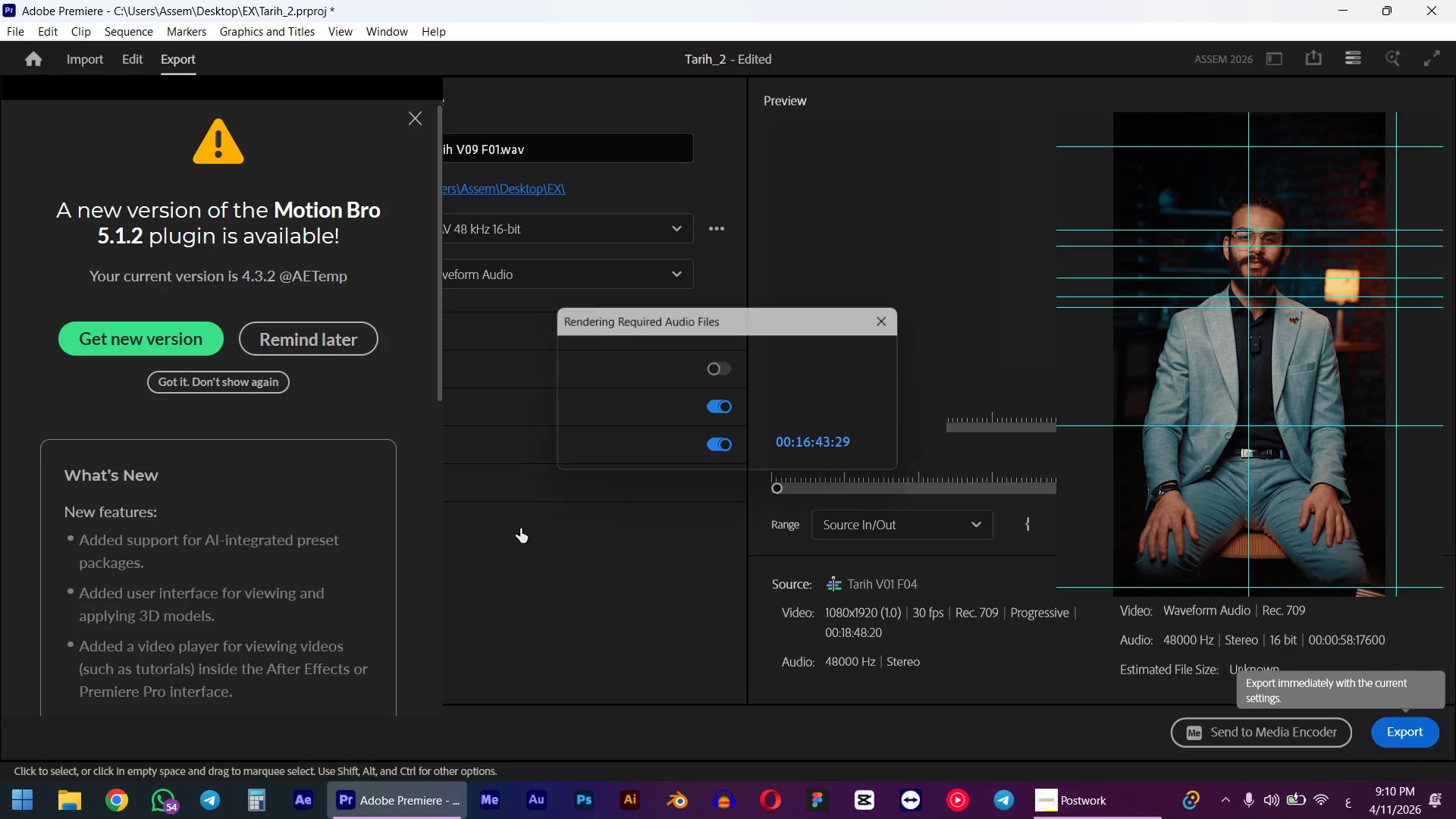 
left_click([852, 801])
 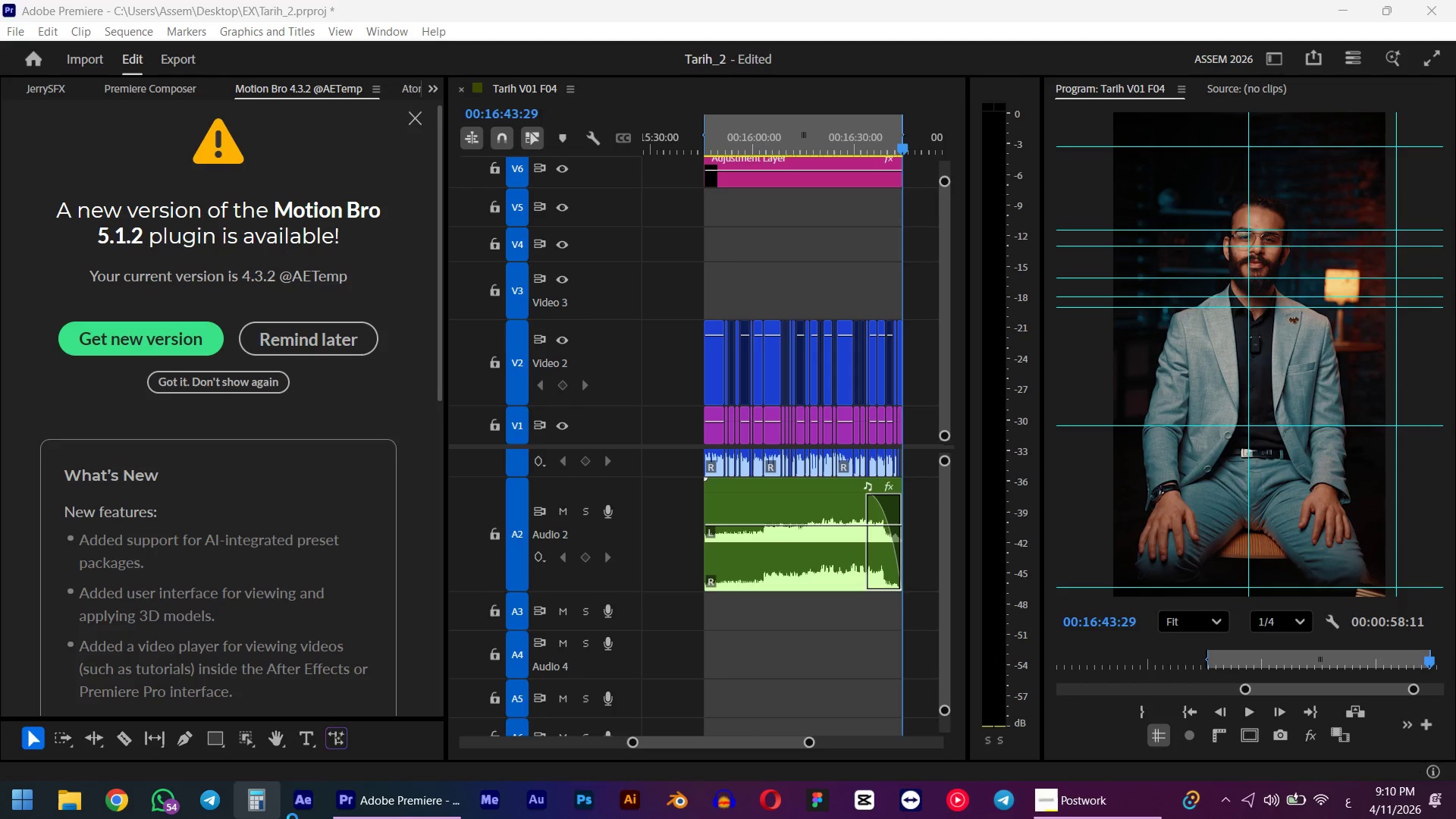 
left_click([395, 807])
 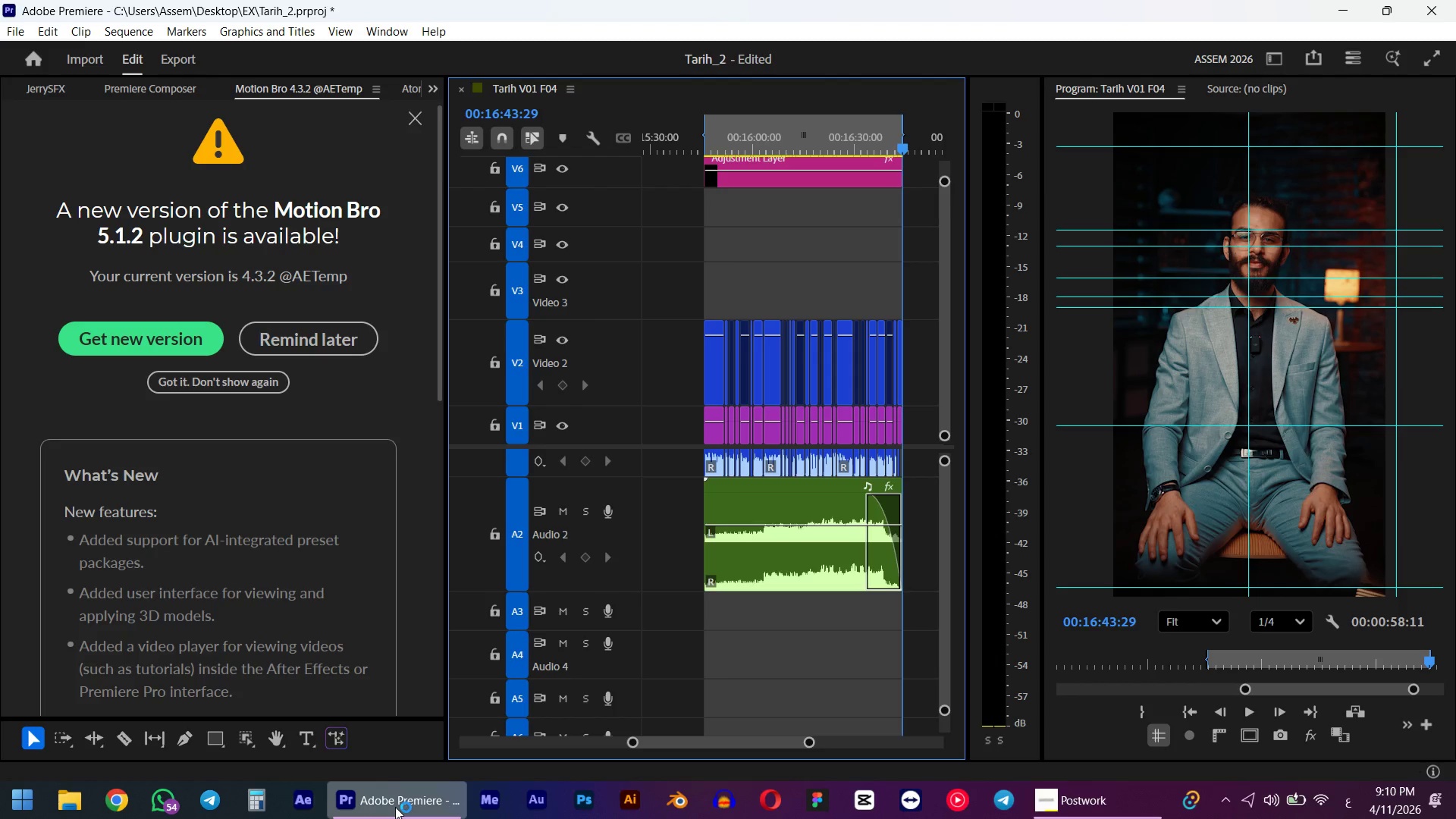 
left_click([395, 807])